 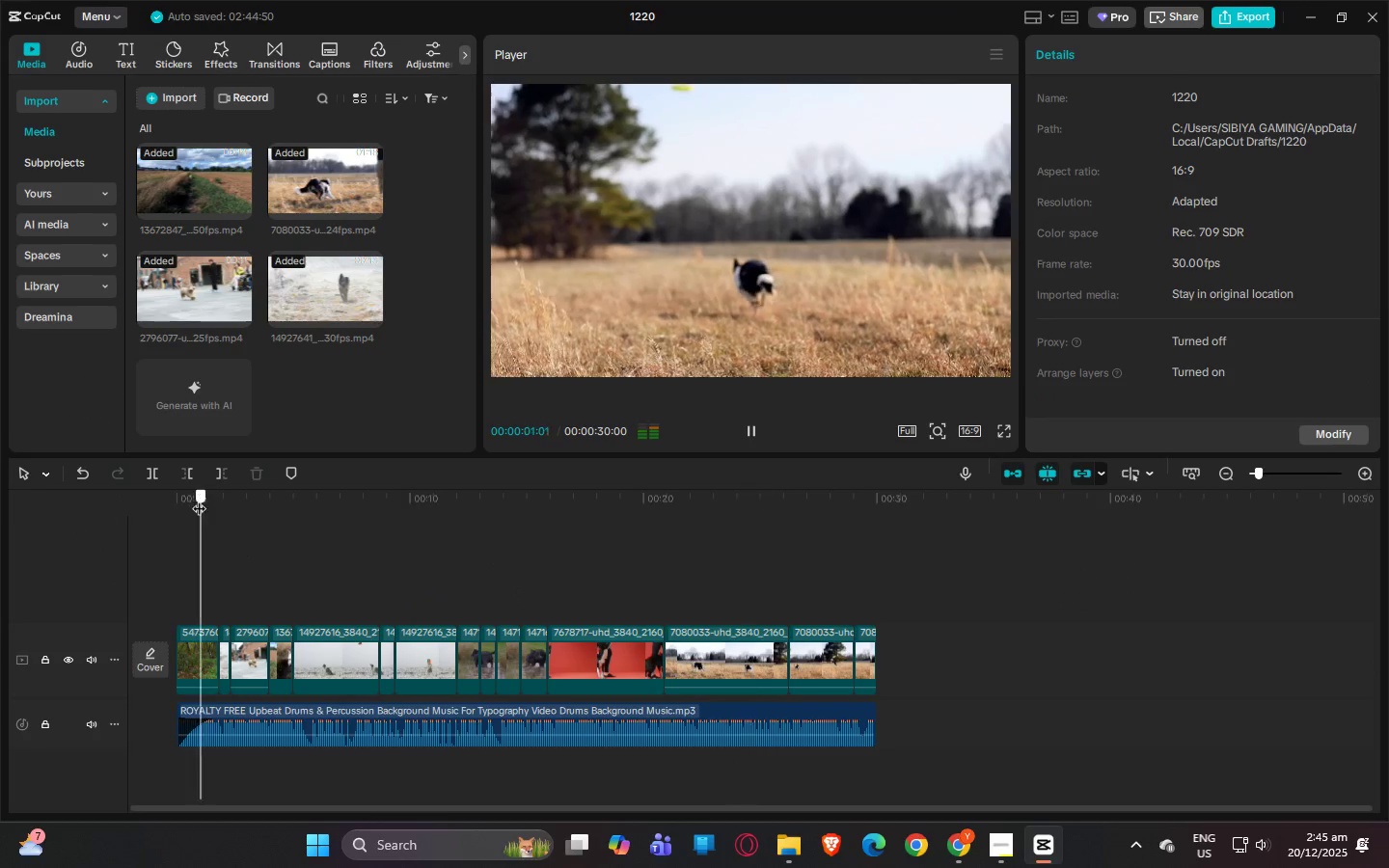 
left_click_drag(start_coordinate=[201, 499], to_coordinate=[169, 499])
 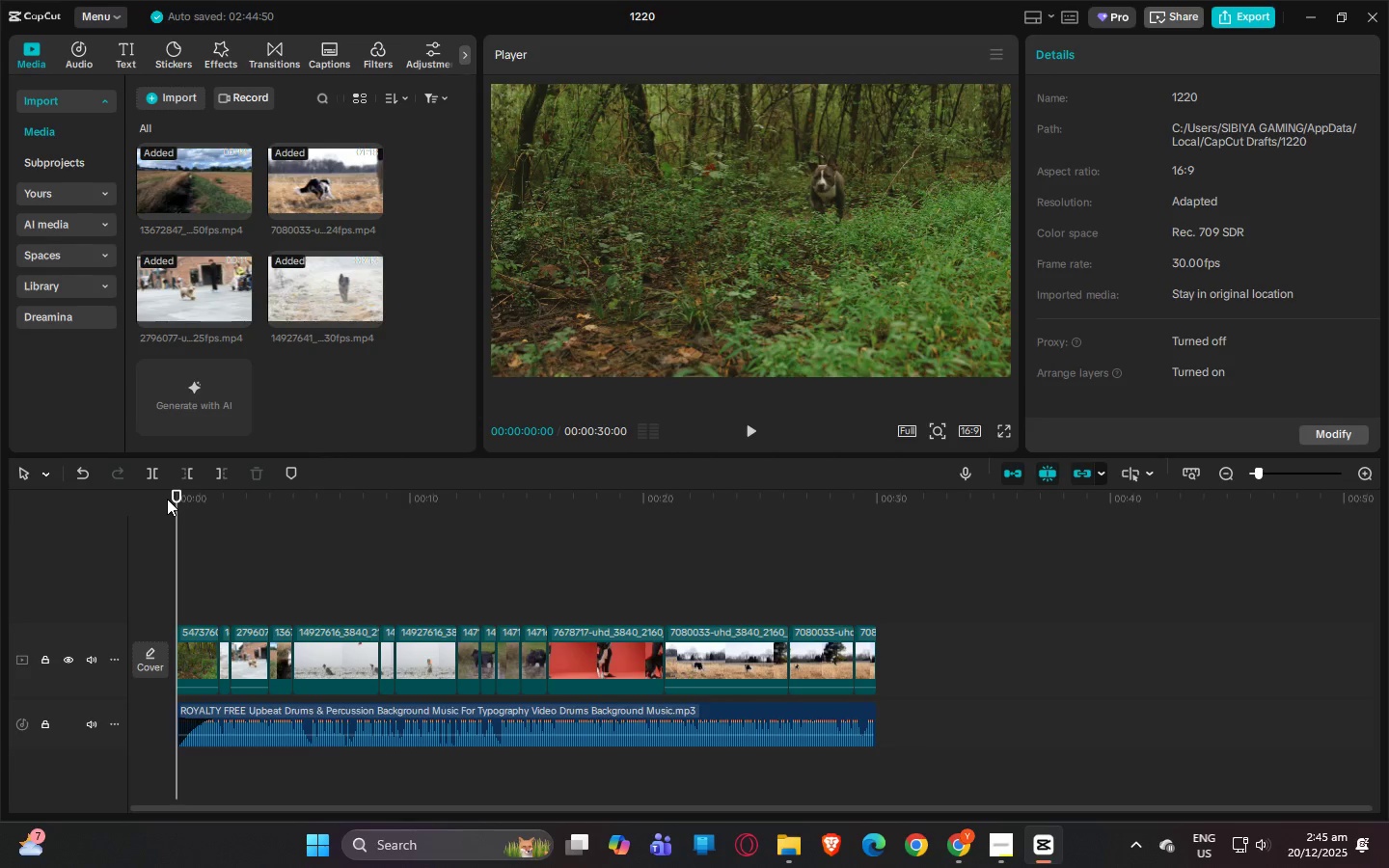 
wait(9.08)
 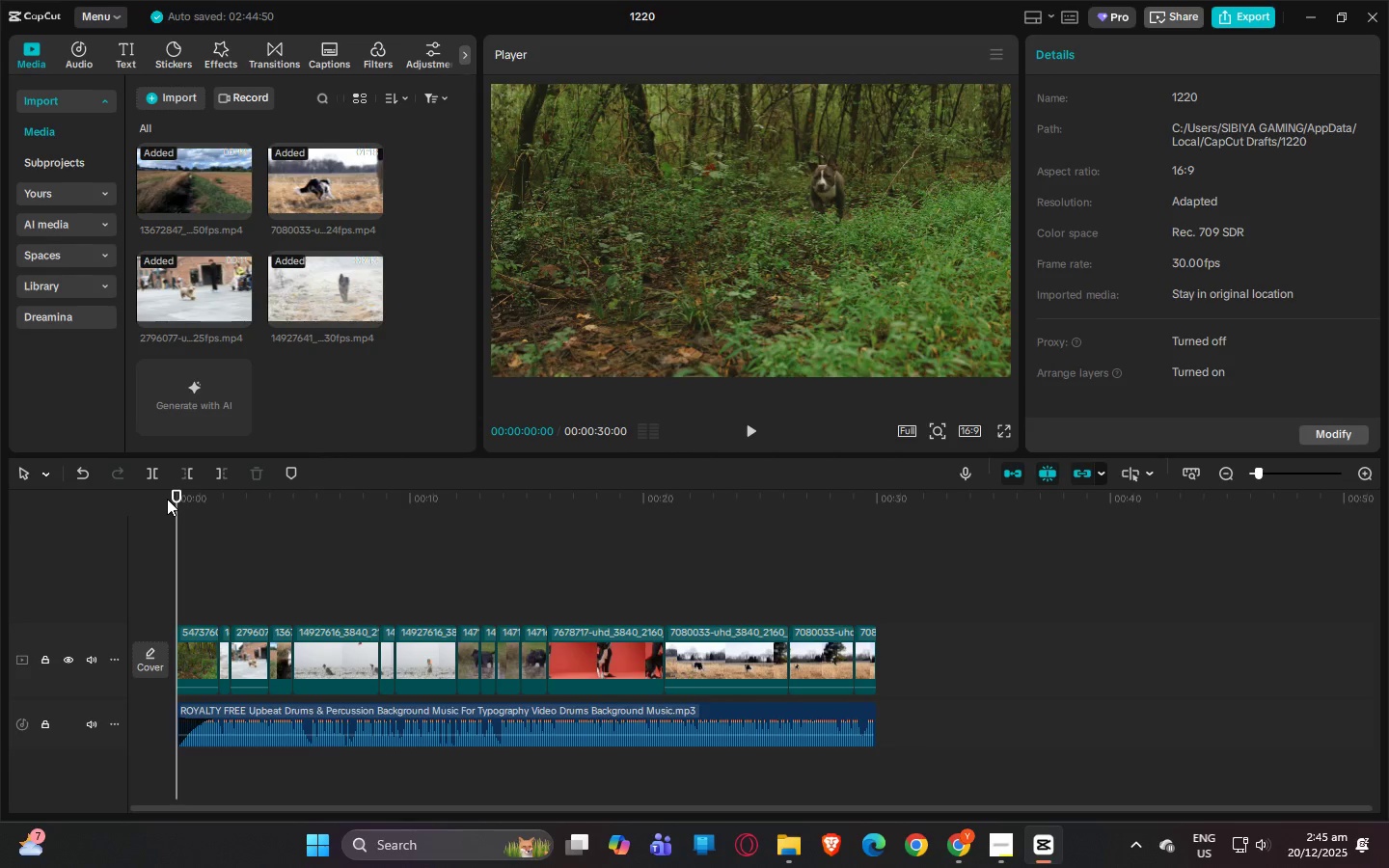 
left_click([118, 68])
 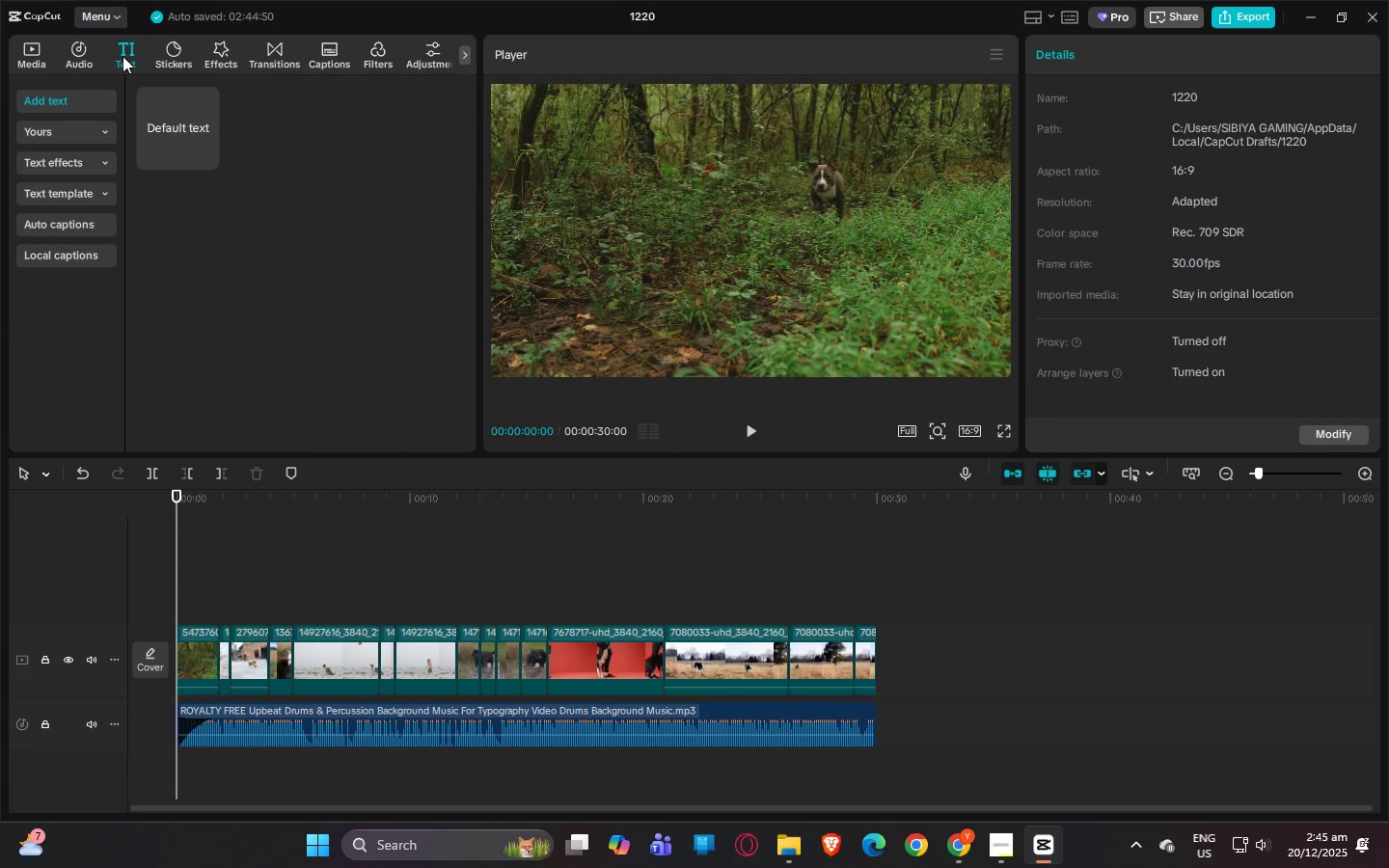 
left_click([123, 56])
 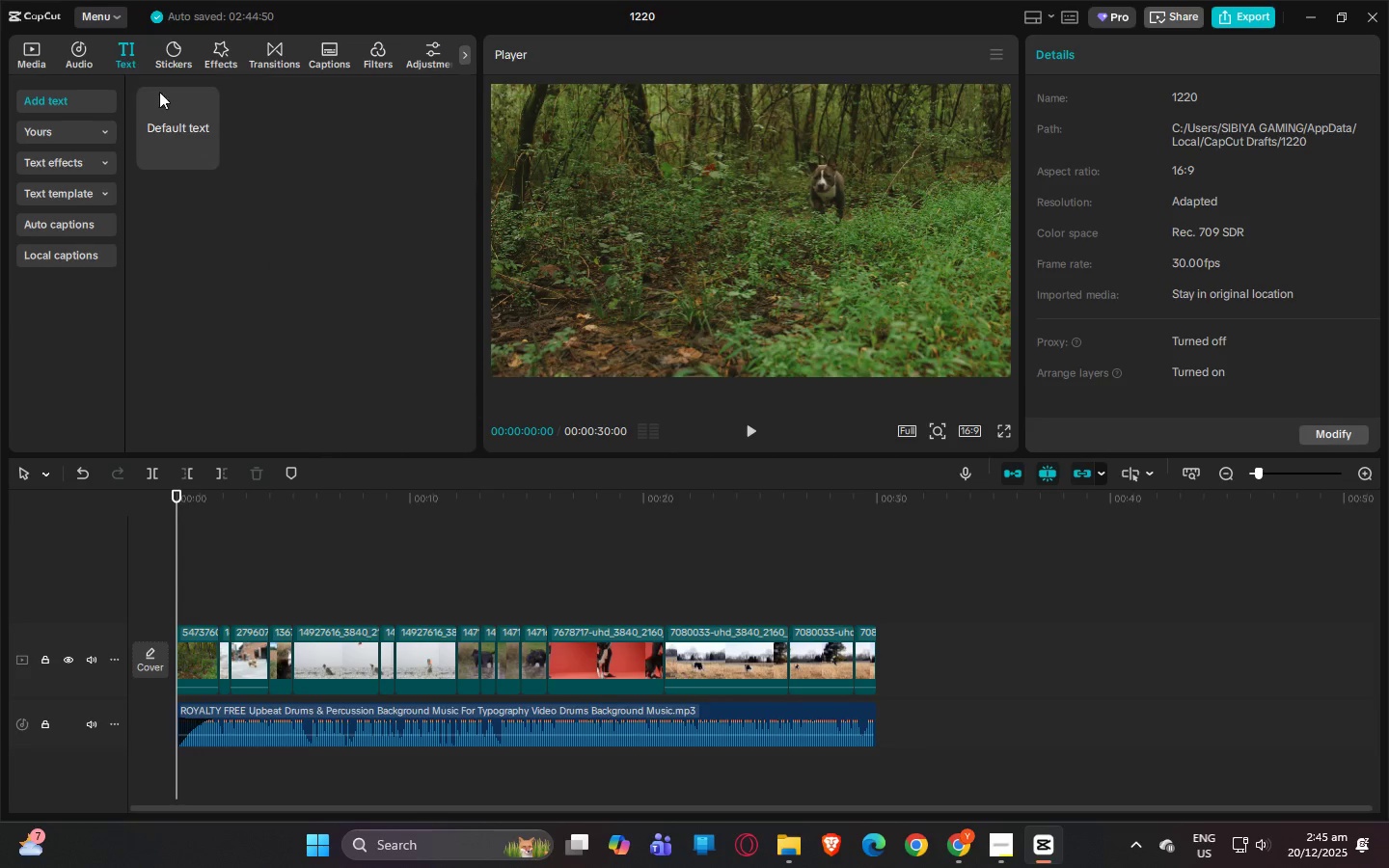 
left_click([177, 115])
 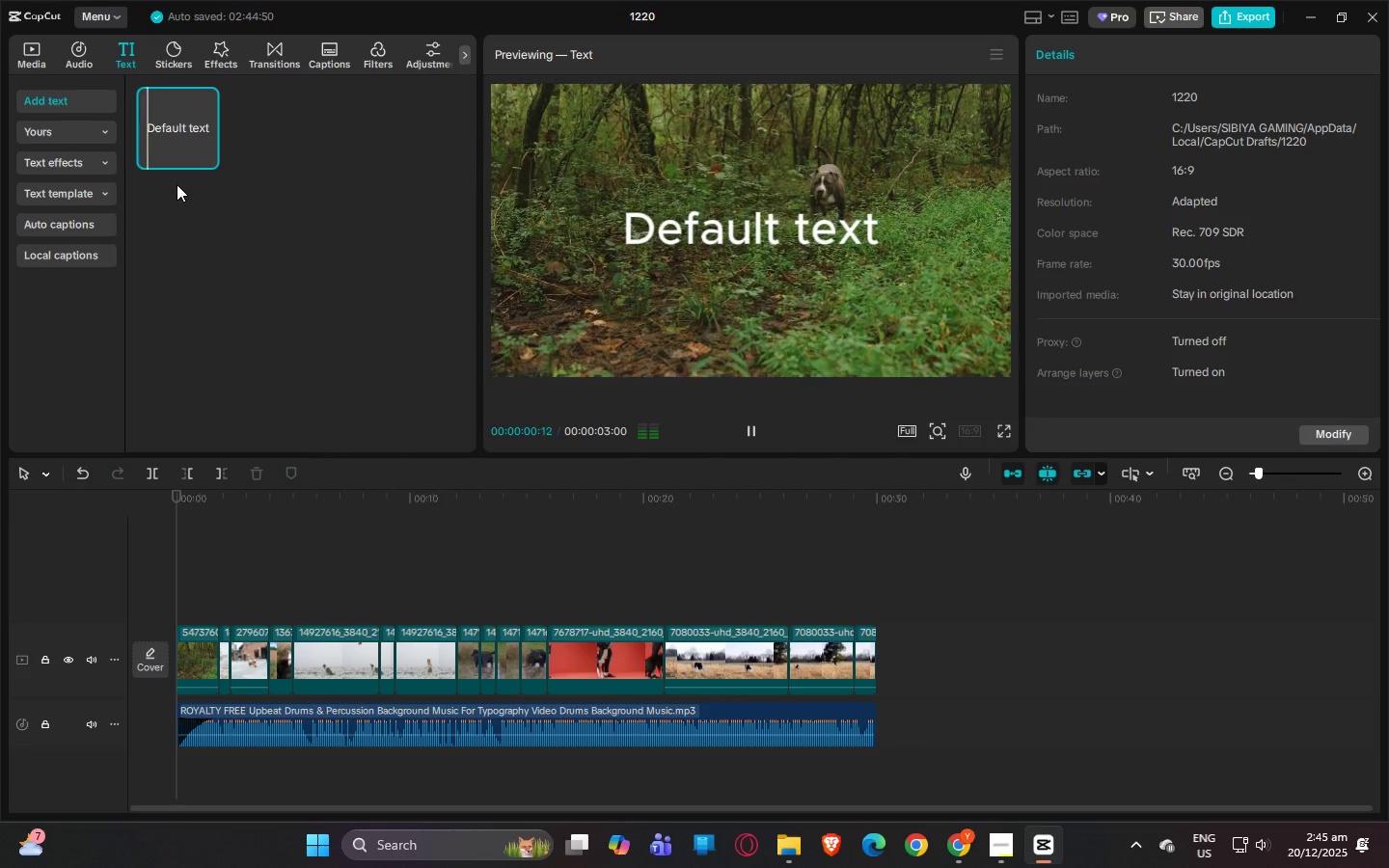 
left_click_drag(start_coordinate=[194, 130], to_coordinate=[177, 611])
 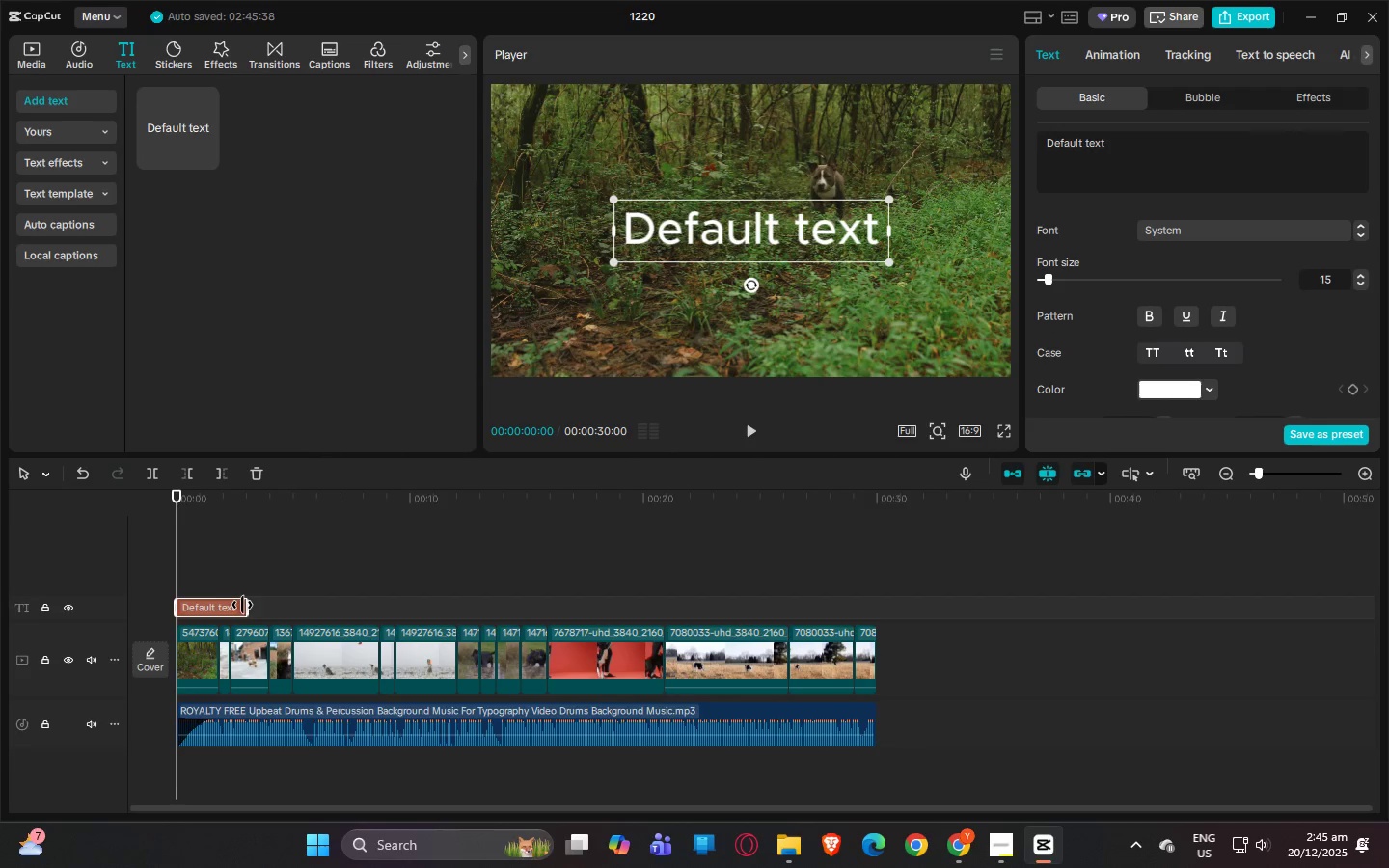 
left_click_drag(start_coordinate=[248, 605], to_coordinate=[294, 604])
 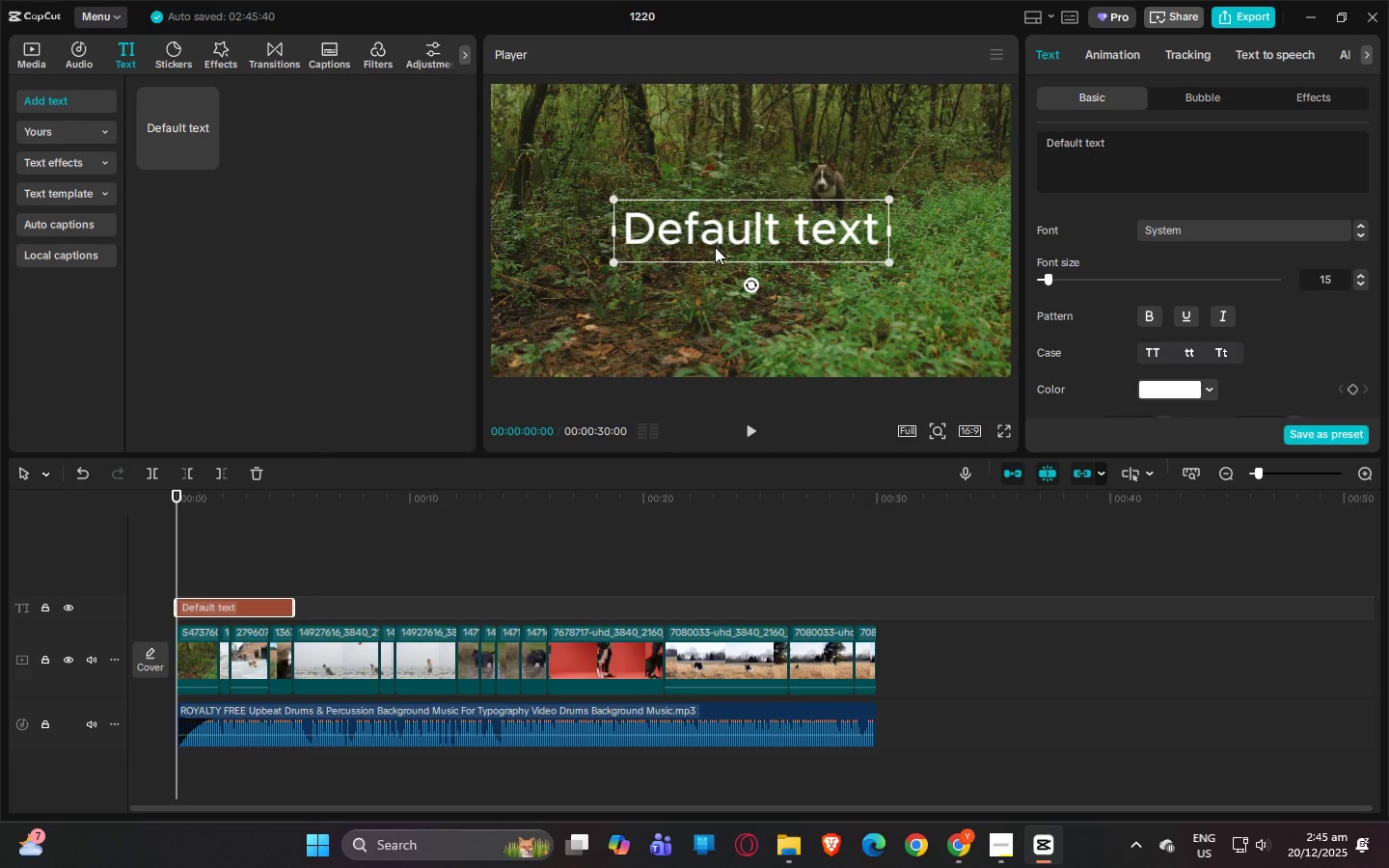 
double_click([722, 238])
 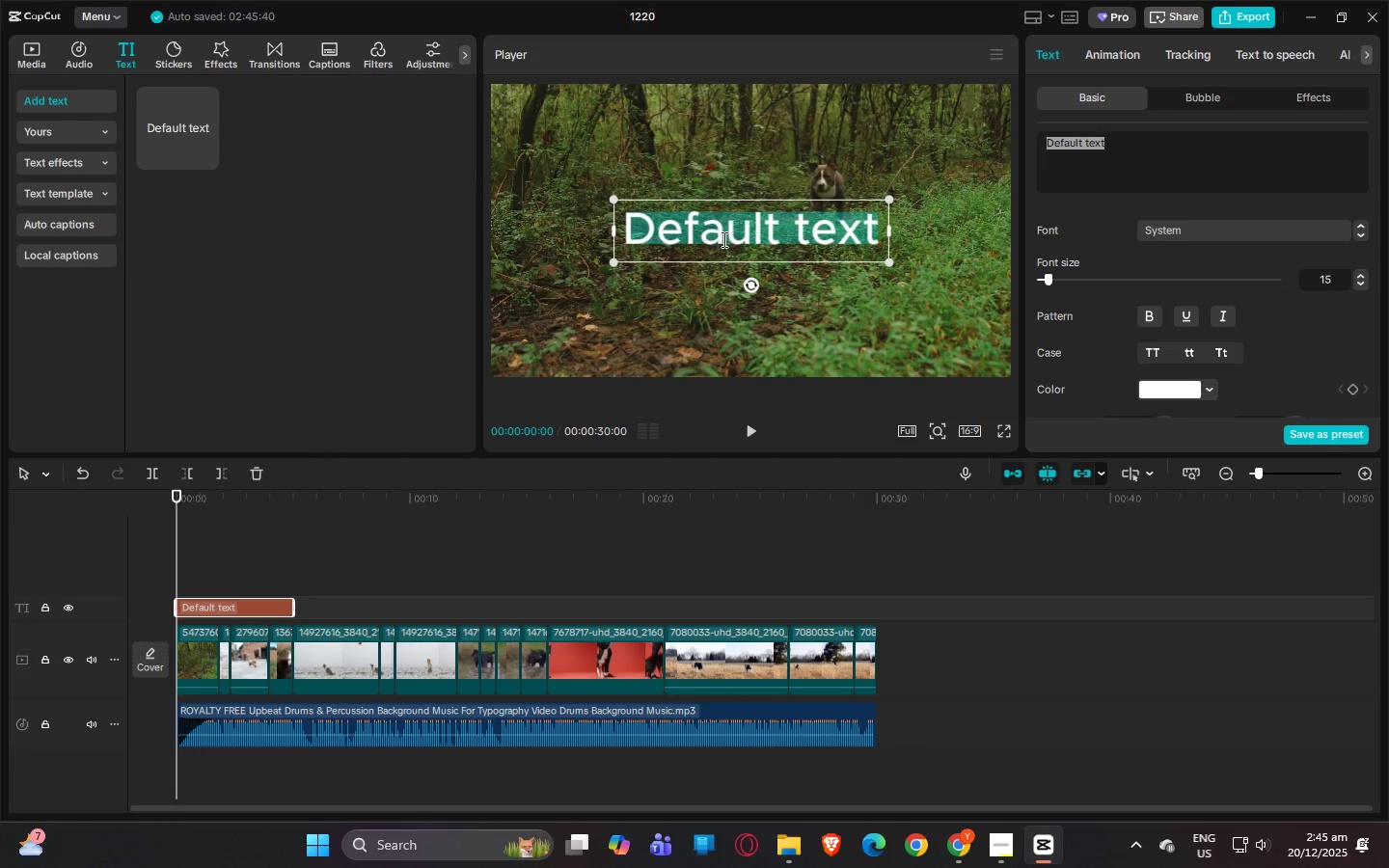 
type(Capture the Unstoppable)
 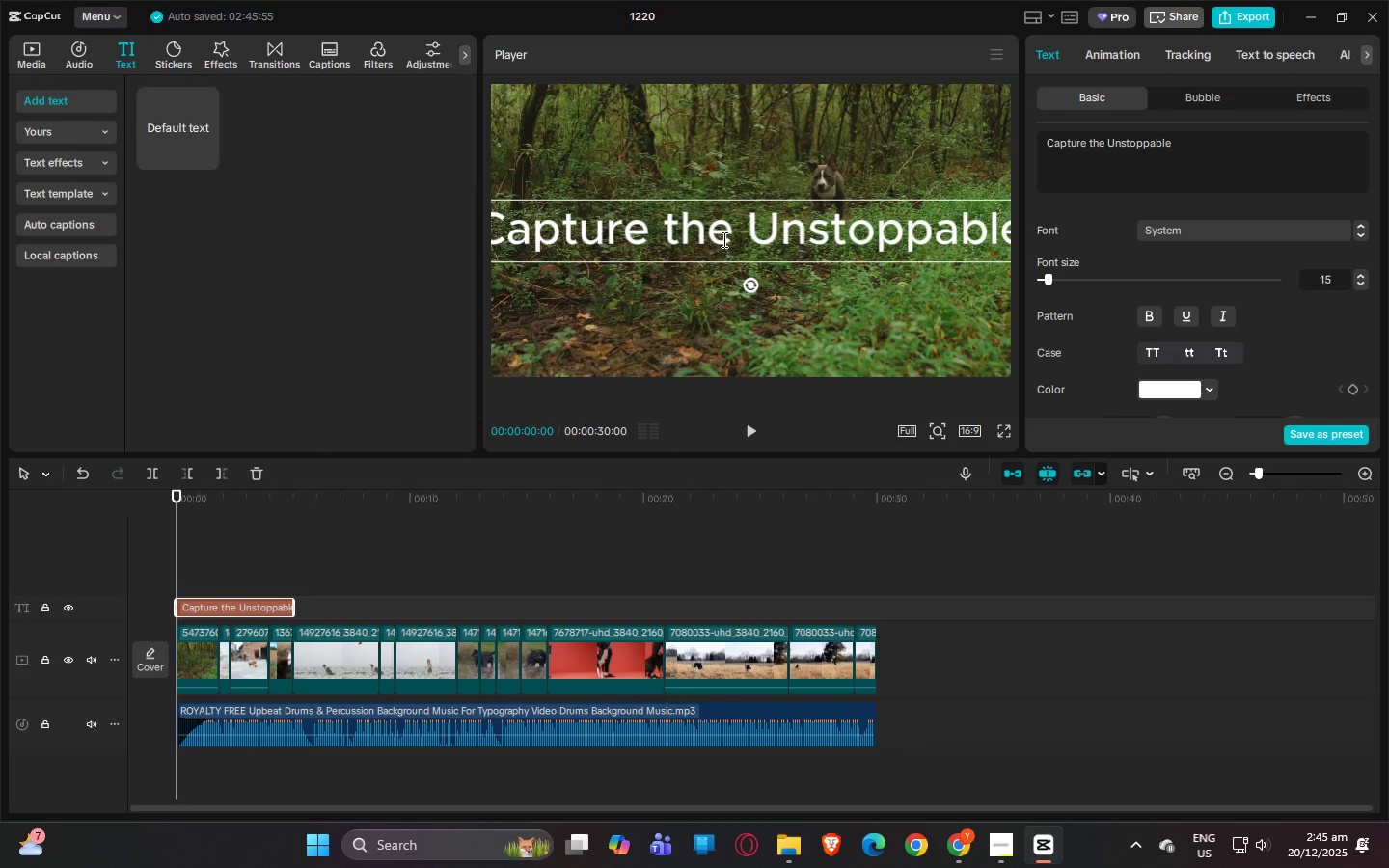 
left_click([859, 342])
 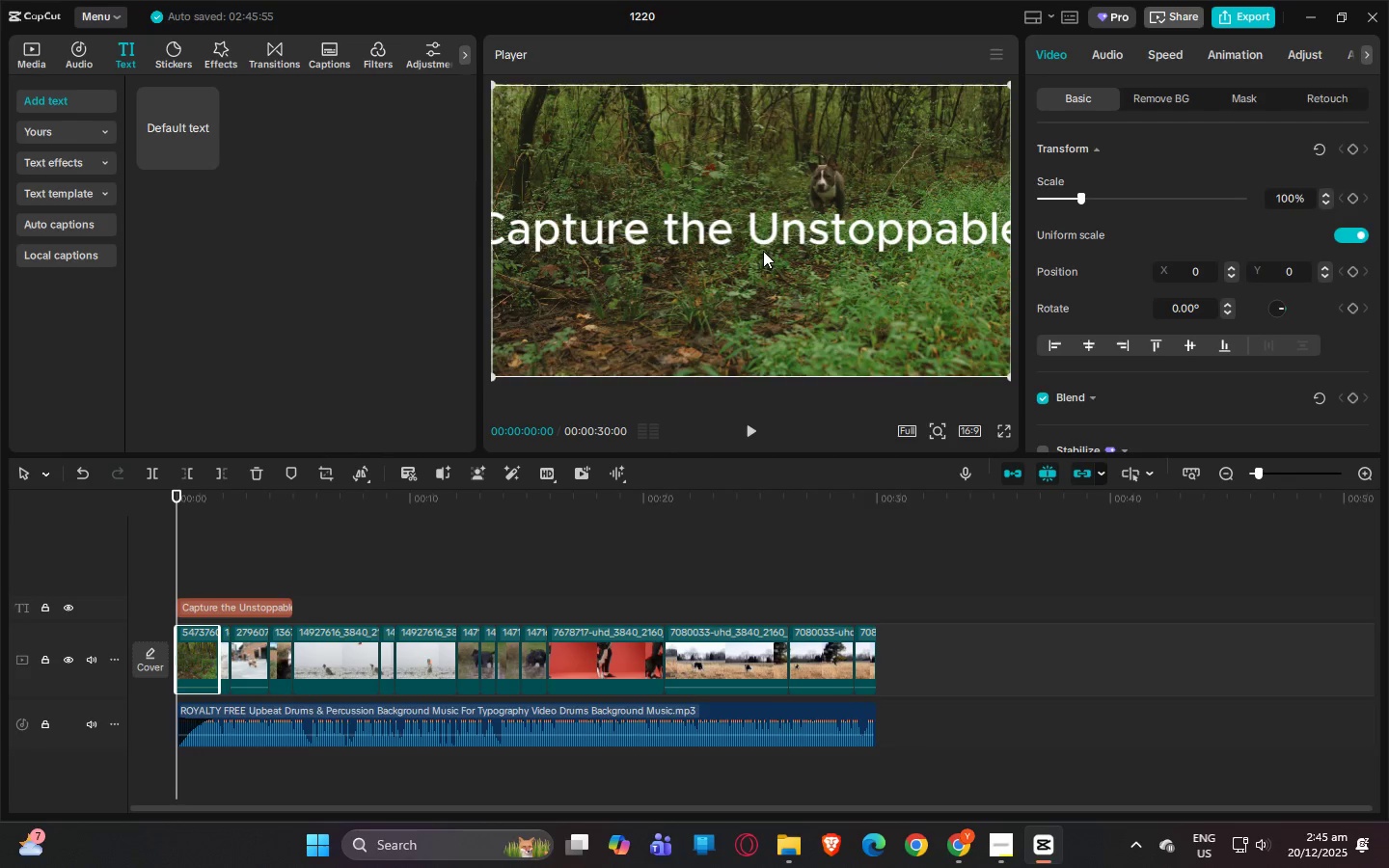 
left_click_drag(start_coordinate=[758, 246], to_coordinate=[839, 281])
 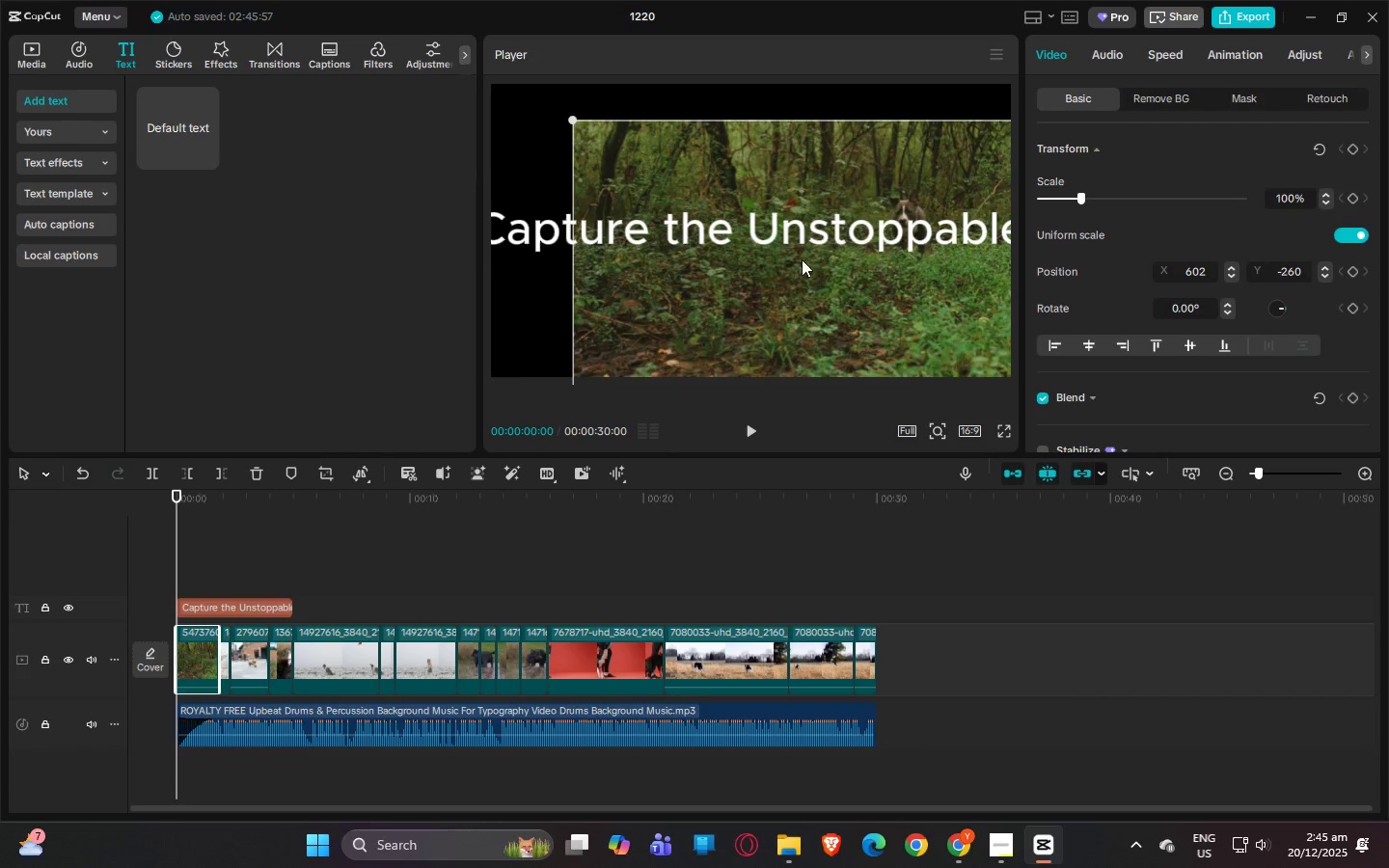 
key(Control+ControlLeft)
 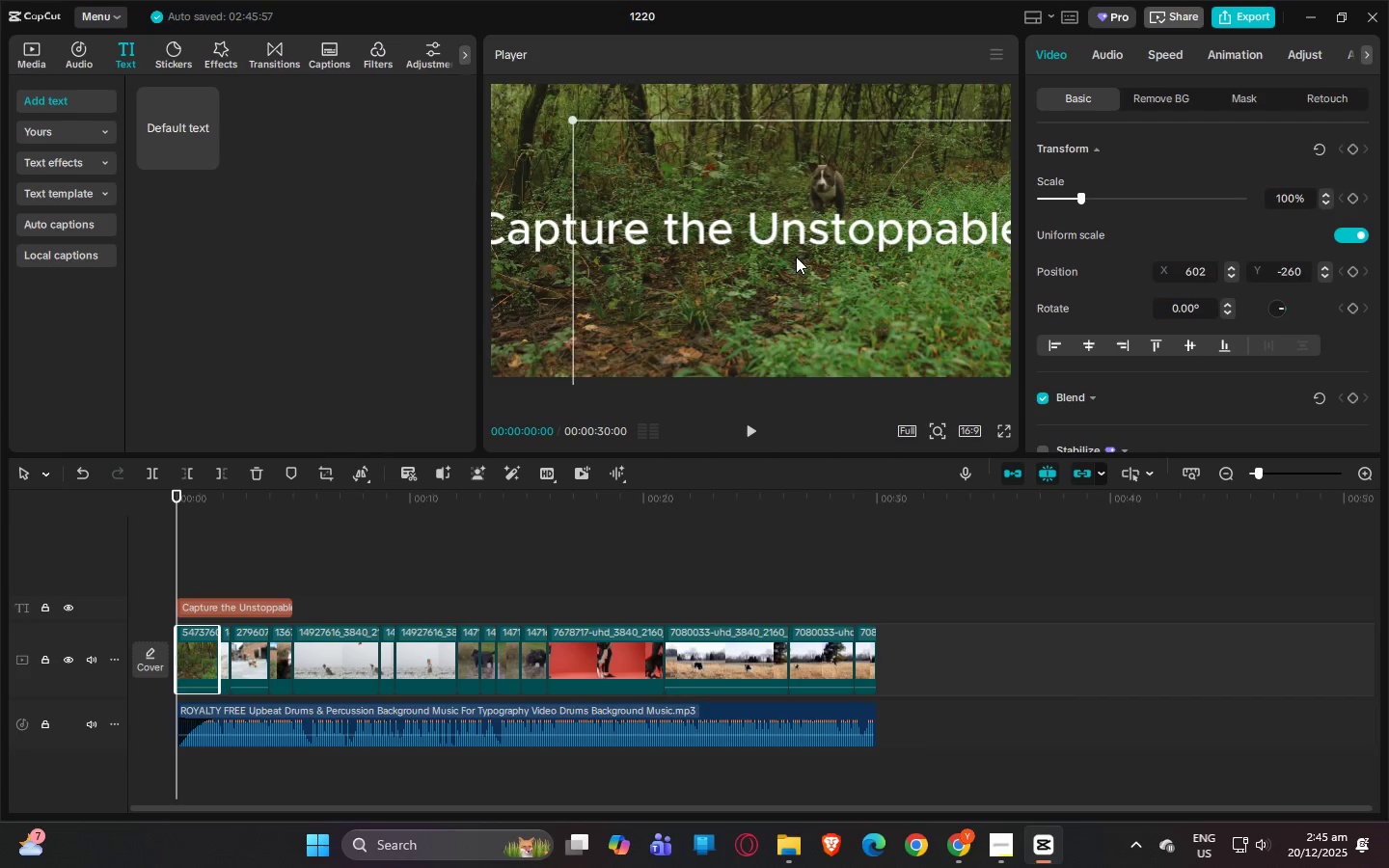 
key(Control+Z)
 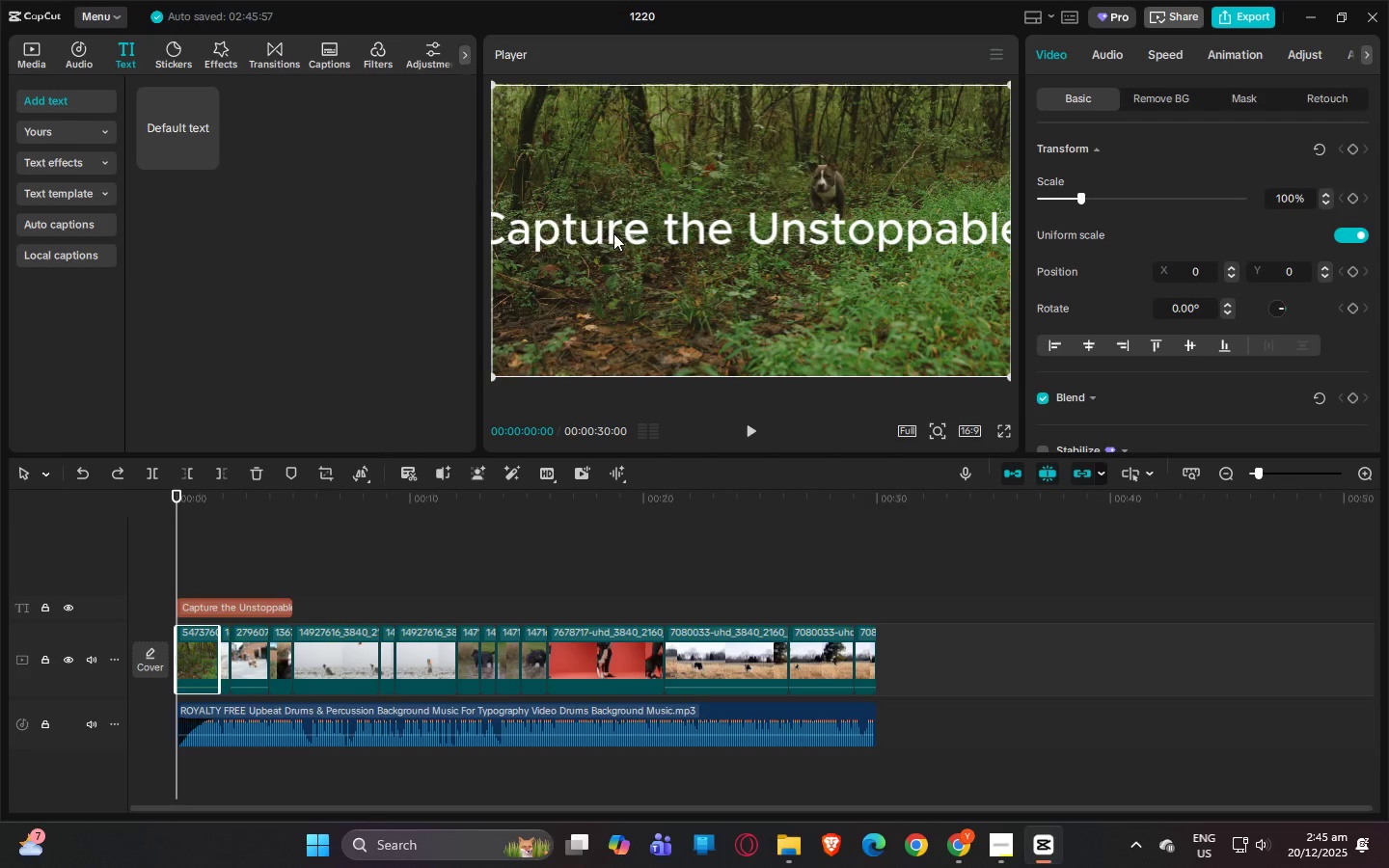 
left_click_drag(start_coordinate=[556, 236], to_coordinate=[560, 238])
 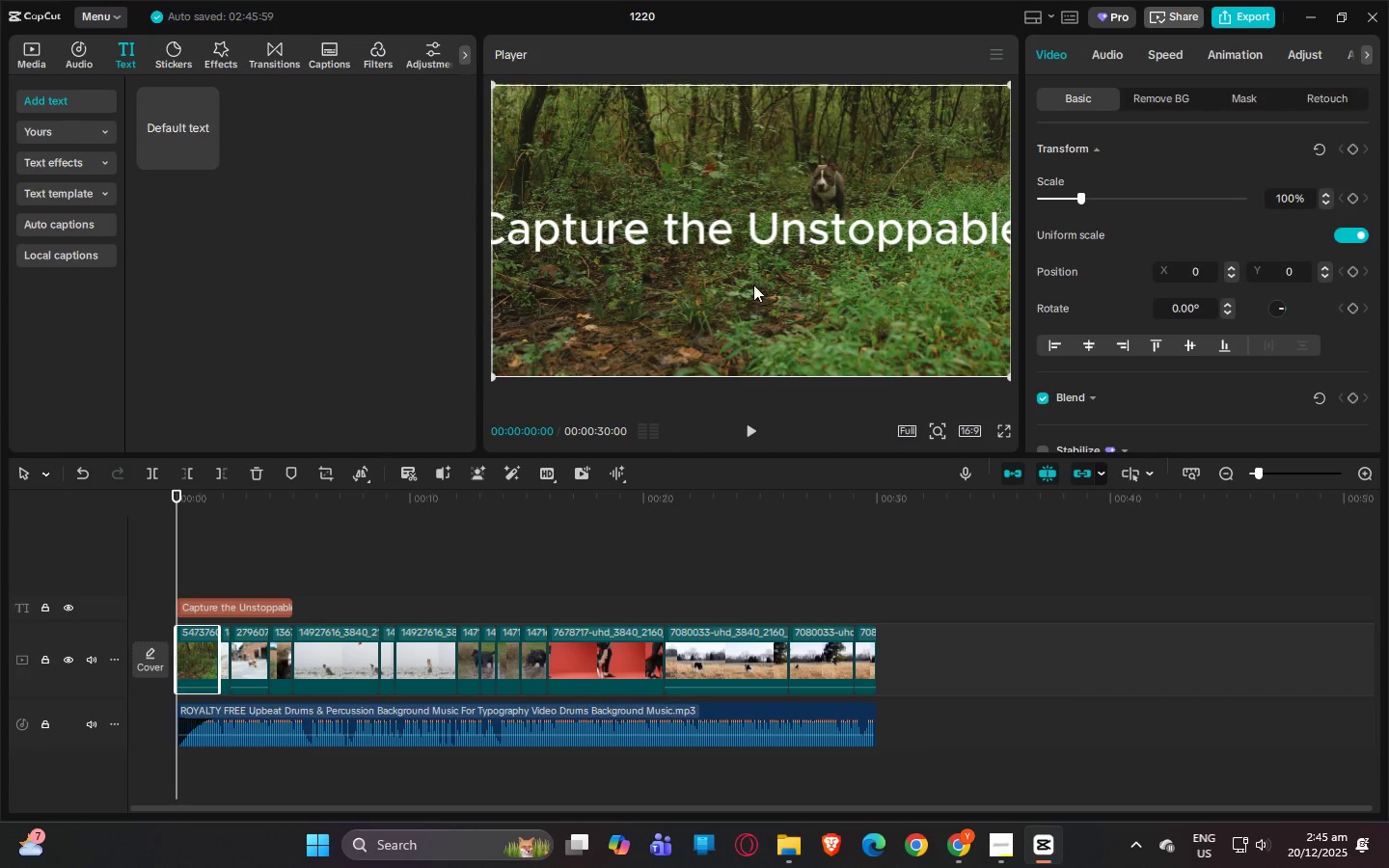 
left_click_drag(start_coordinate=[752, 285], to_coordinate=[746, 285])
 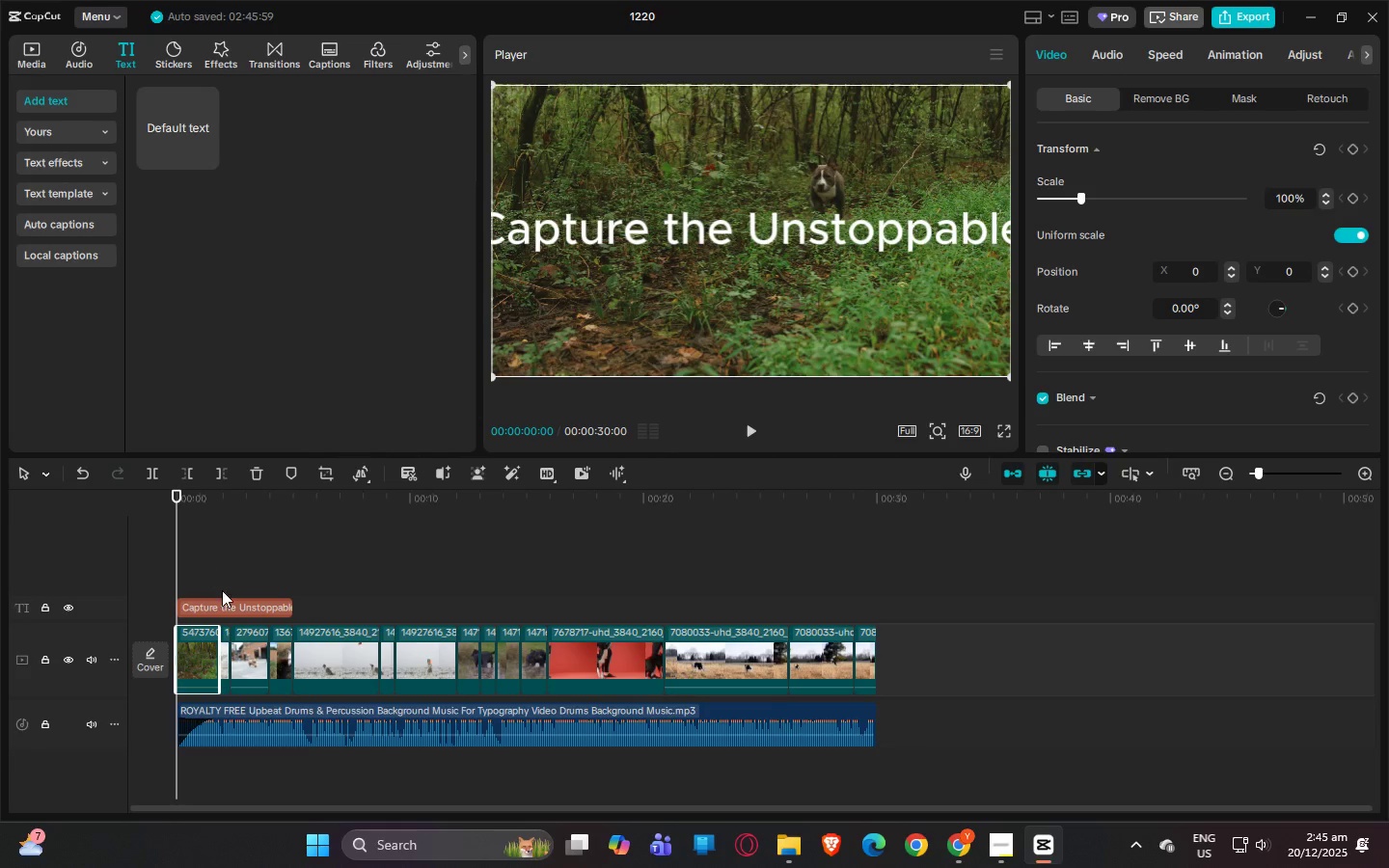 
left_click_drag(start_coordinate=[222, 591], to_coordinate=[222, 598])
 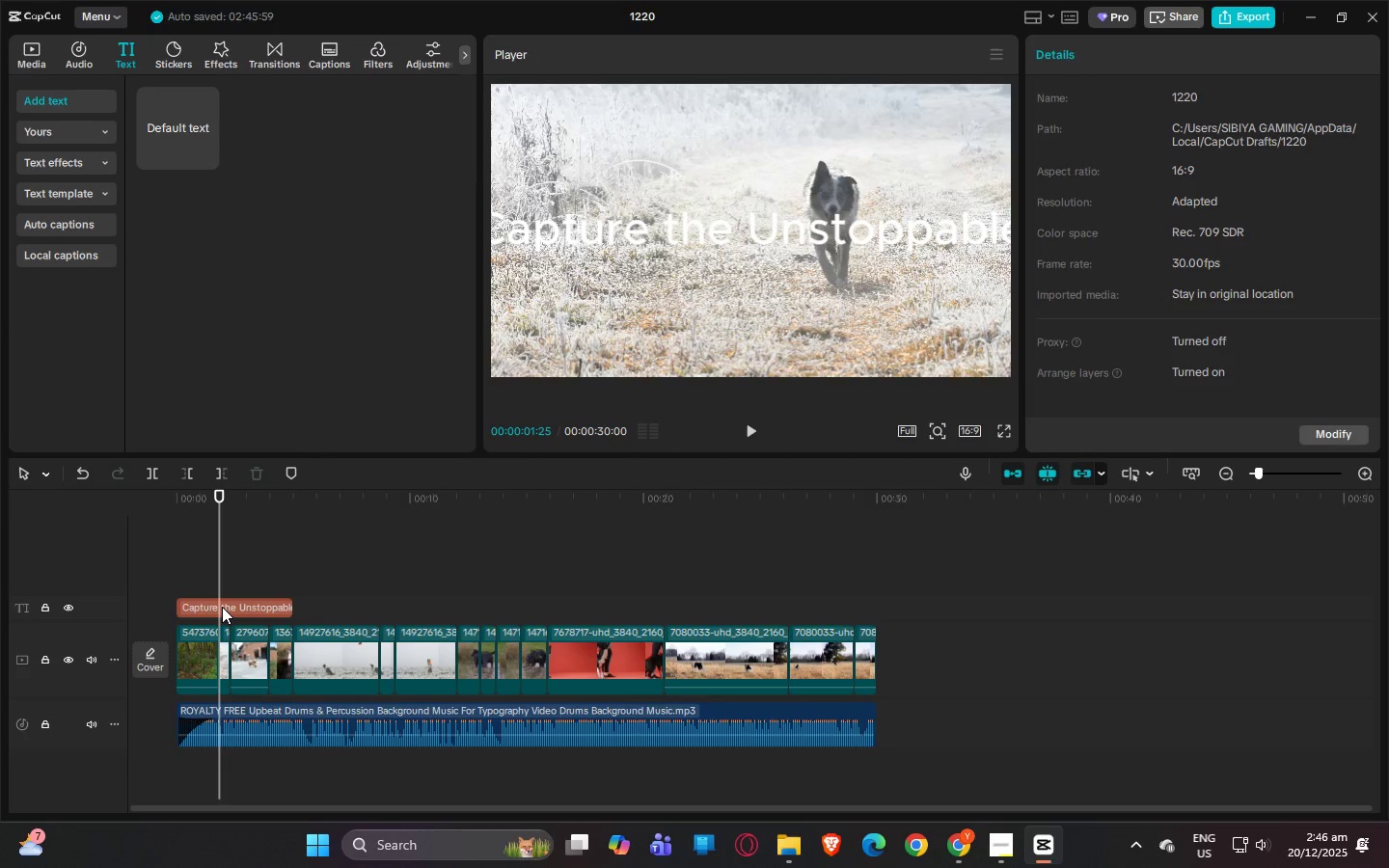 
double_click([222, 607])
 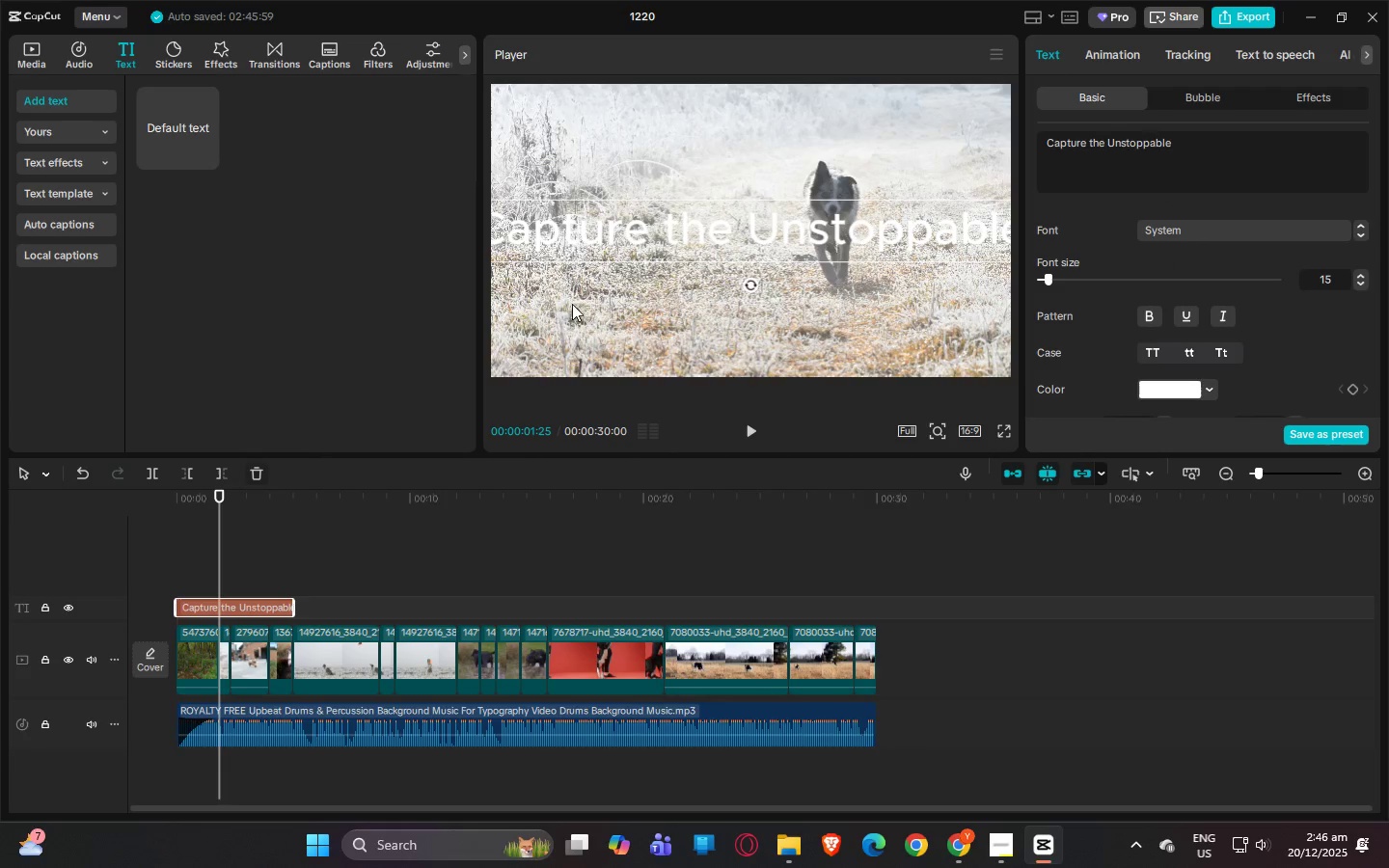 
left_click_drag(start_coordinate=[641, 230], to_coordinate=[740, 254])
 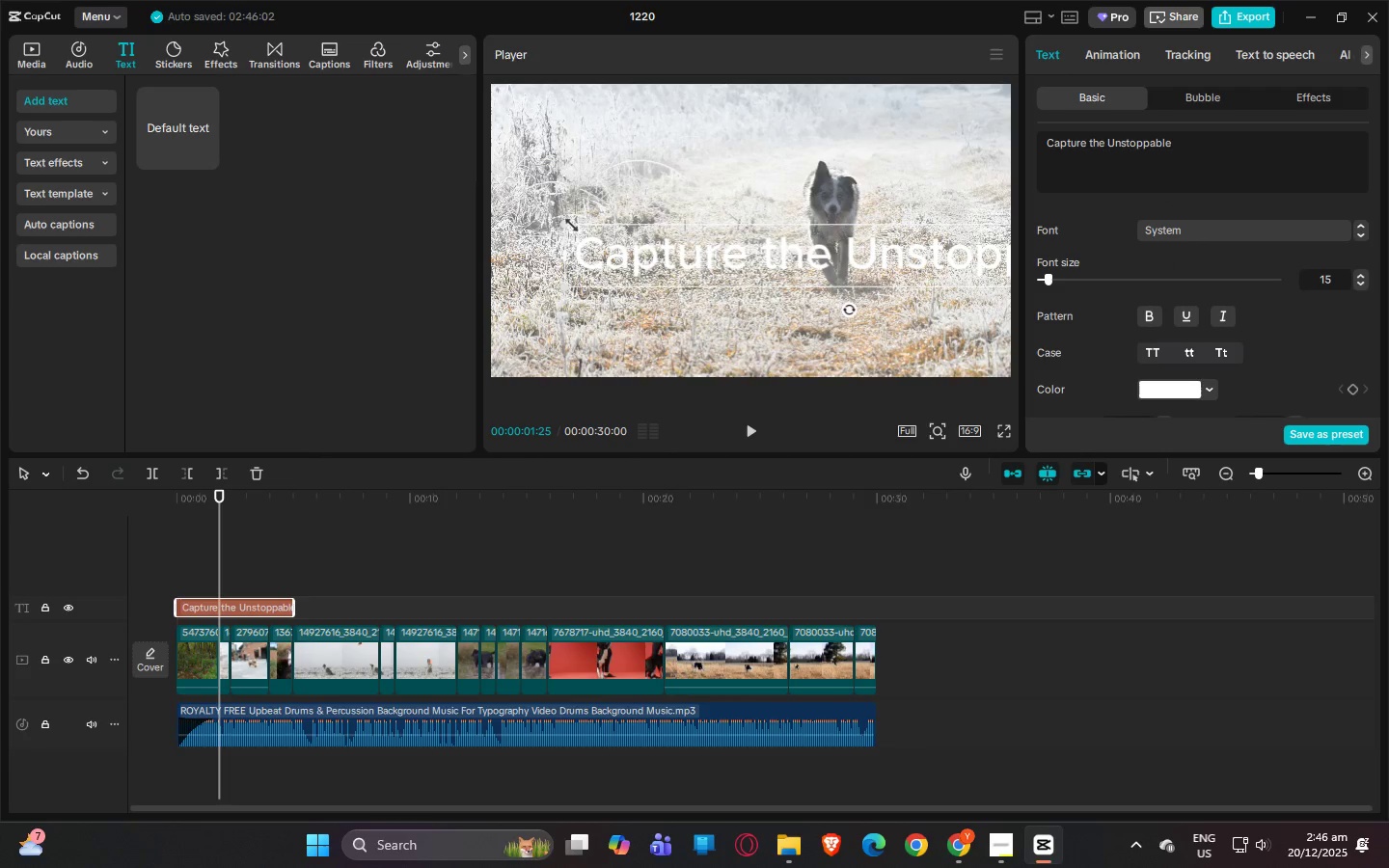 
left_click_drag(start_coordinate=[567, 220], to_coordinate=[513, 196])
 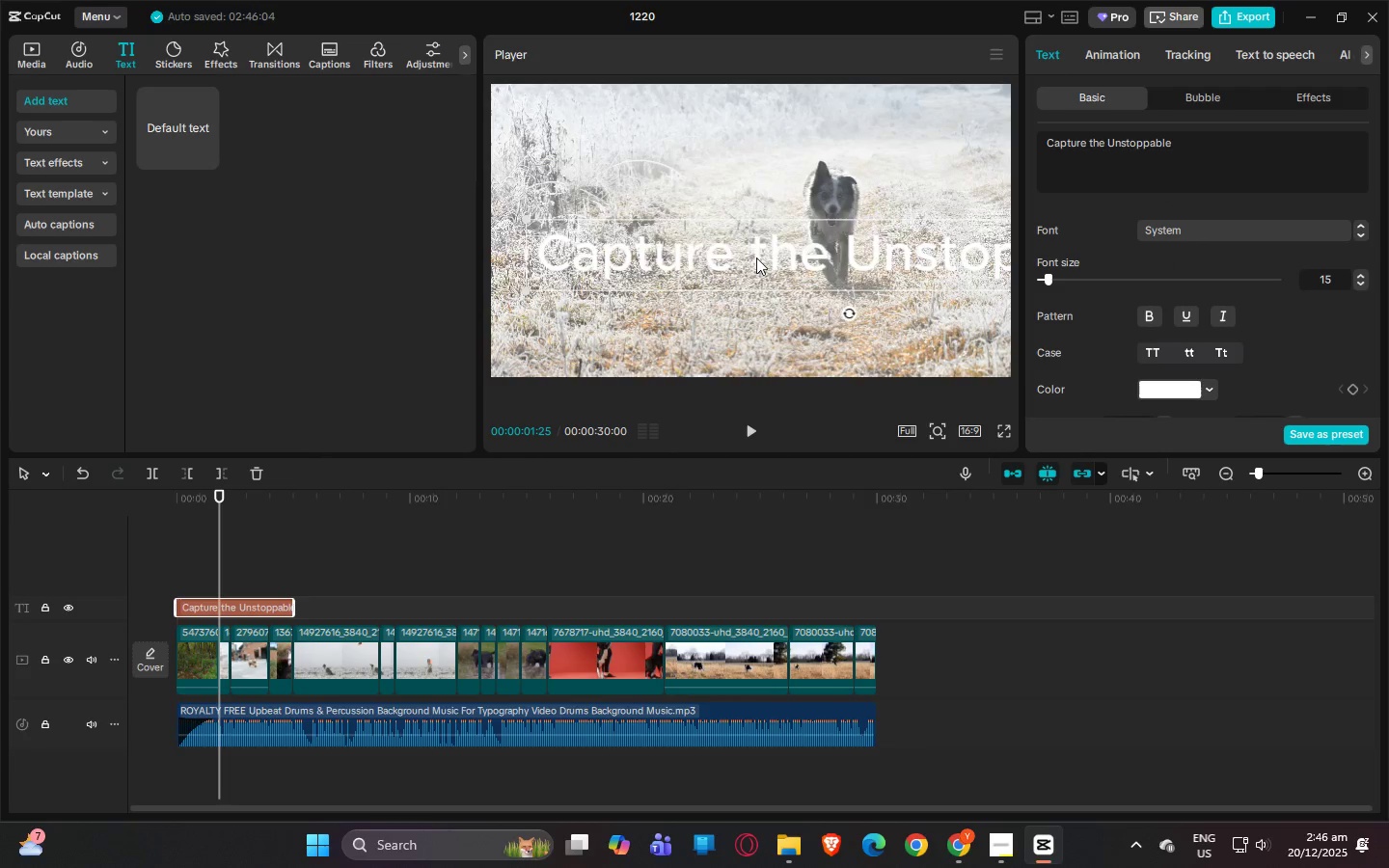 
left_click_drag(start_coordinate=[757, 258], to_coordinate=[752, 263])
 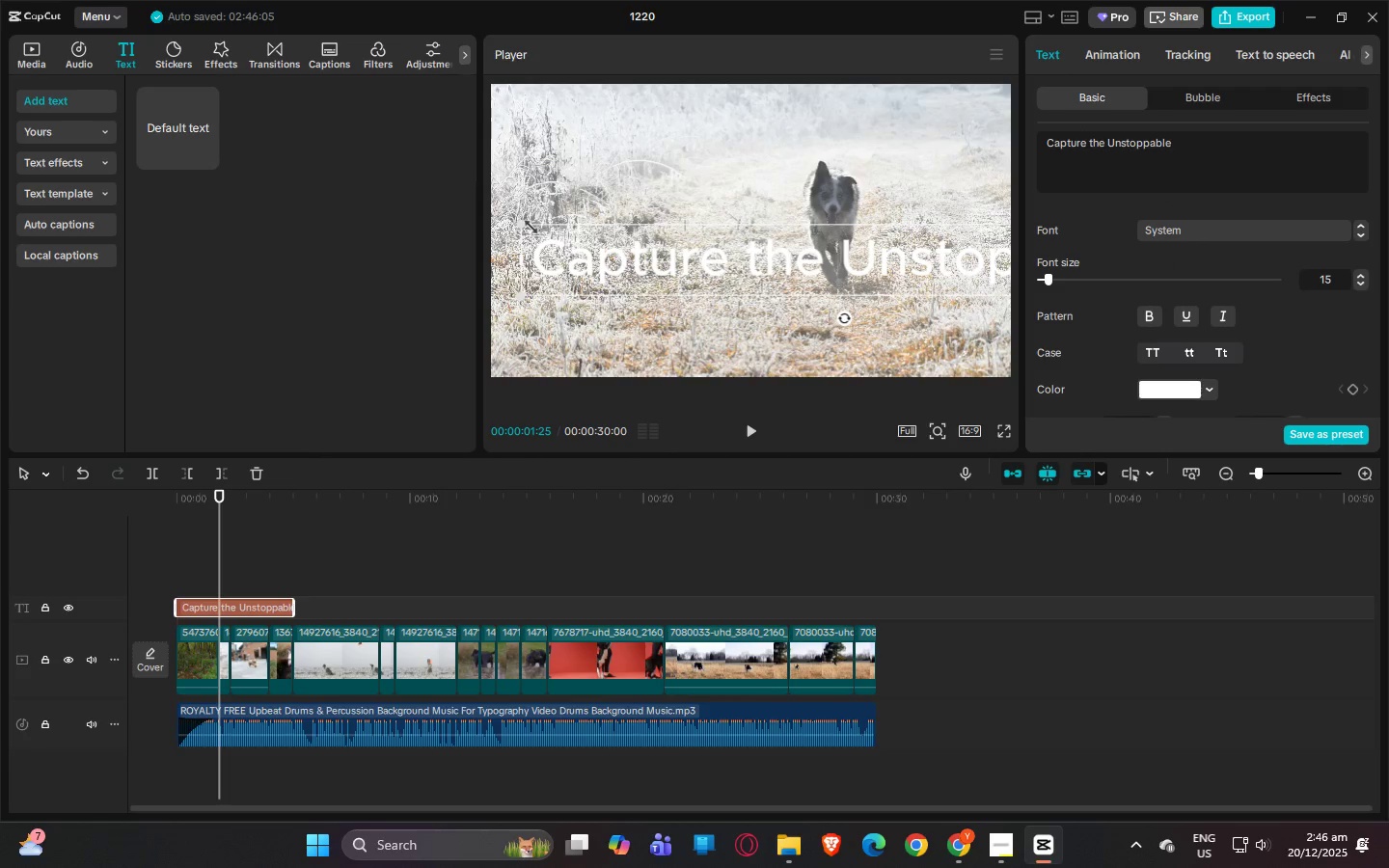 
left_click_drag(start_coordinate=[525, 223], to_coordinate=[741, 285])
 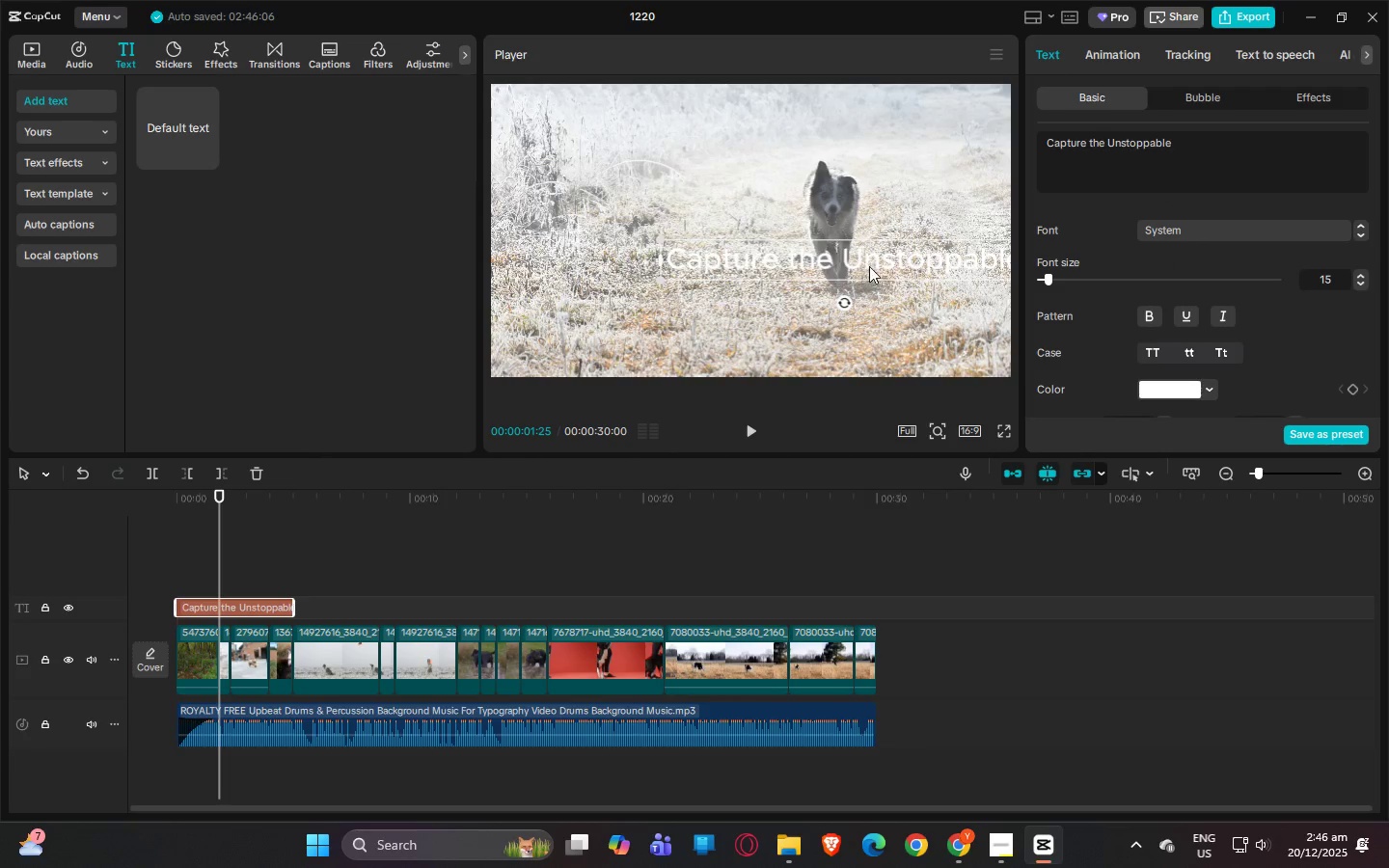 
left_click_drag(start_coordinate=[870, 266], to_coordinate=[756, 286])
 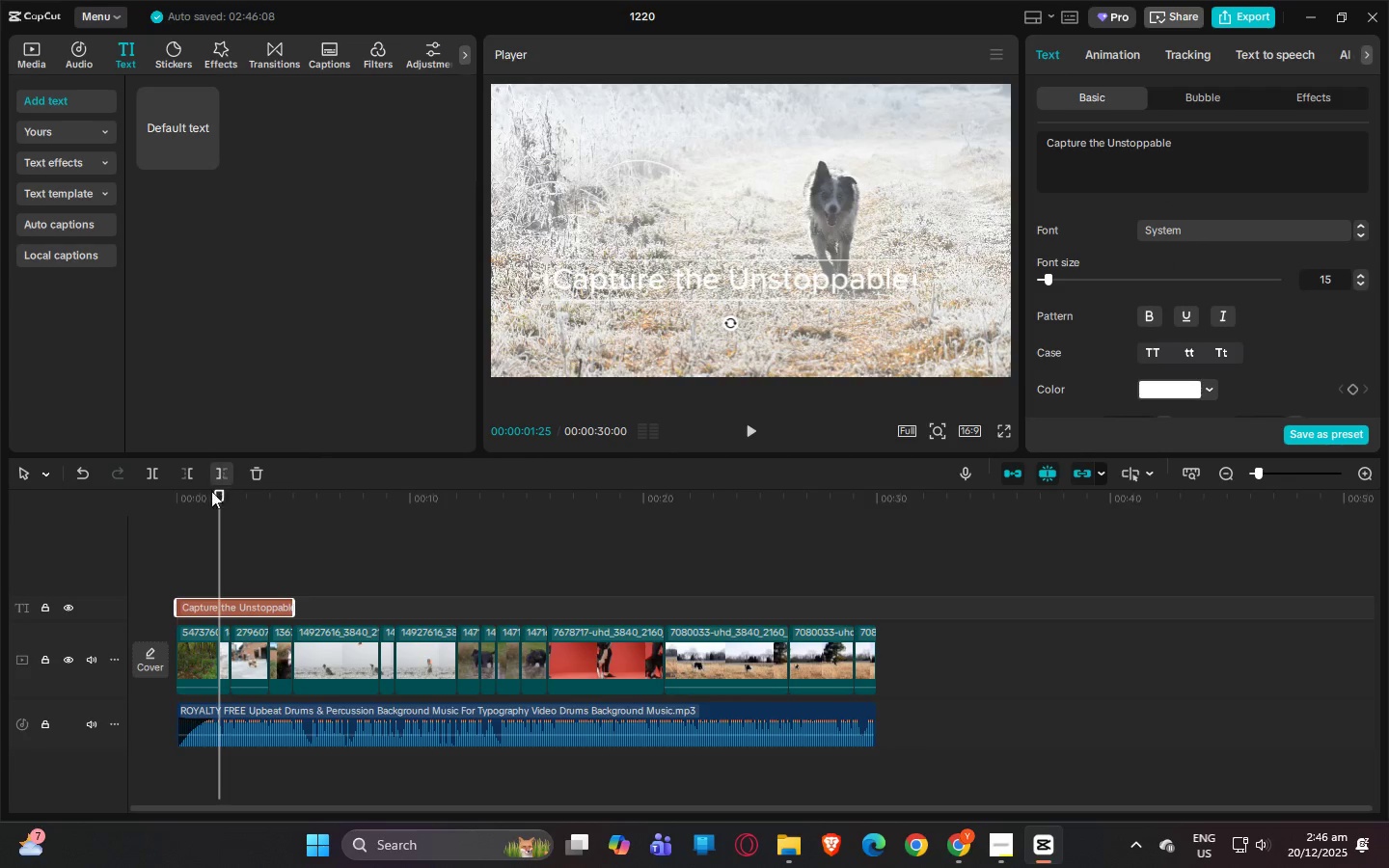 
left_click_drag(start_coordinate=[191, 502], to_coordinate=[125, 506])
 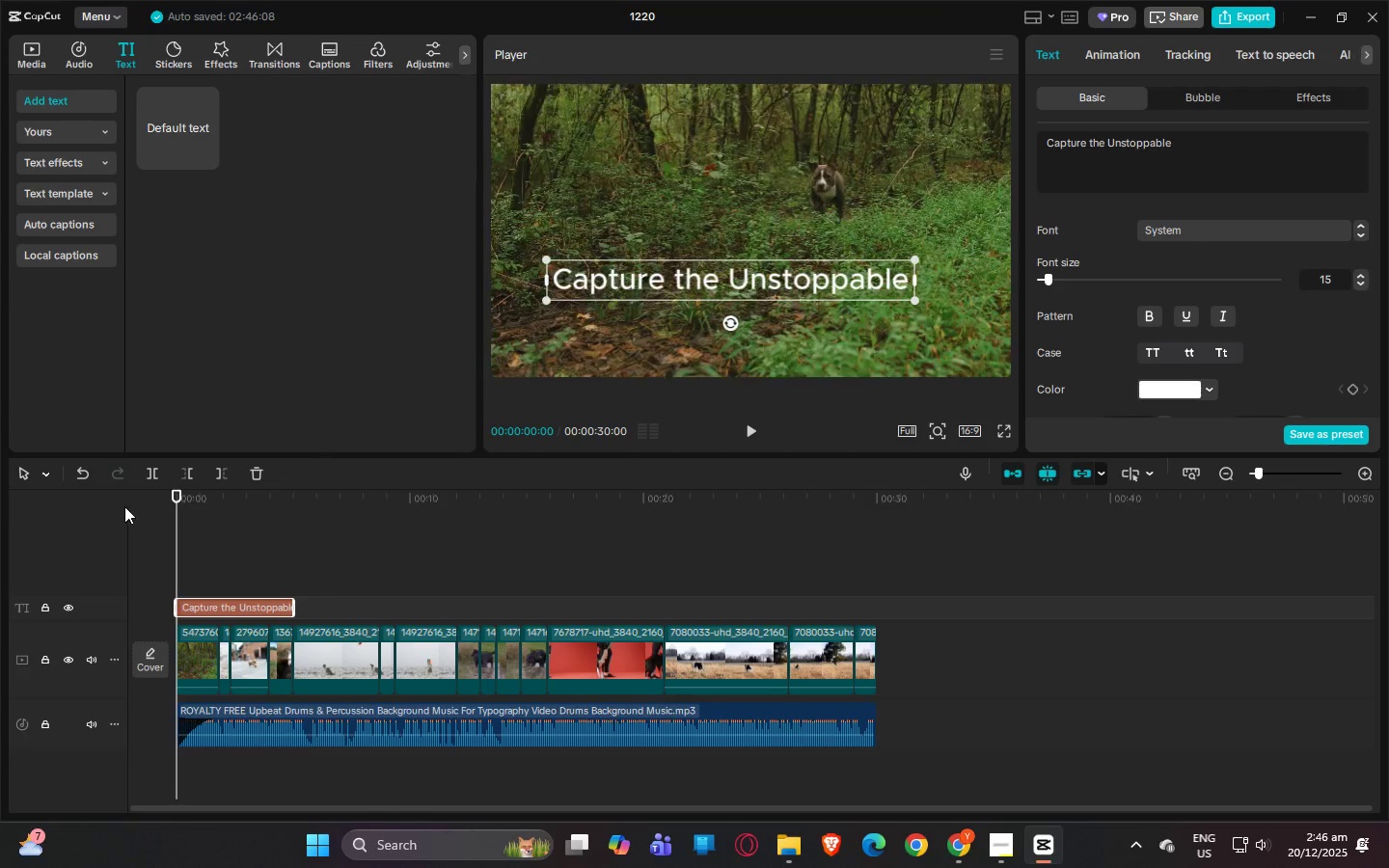 
key(Space)
 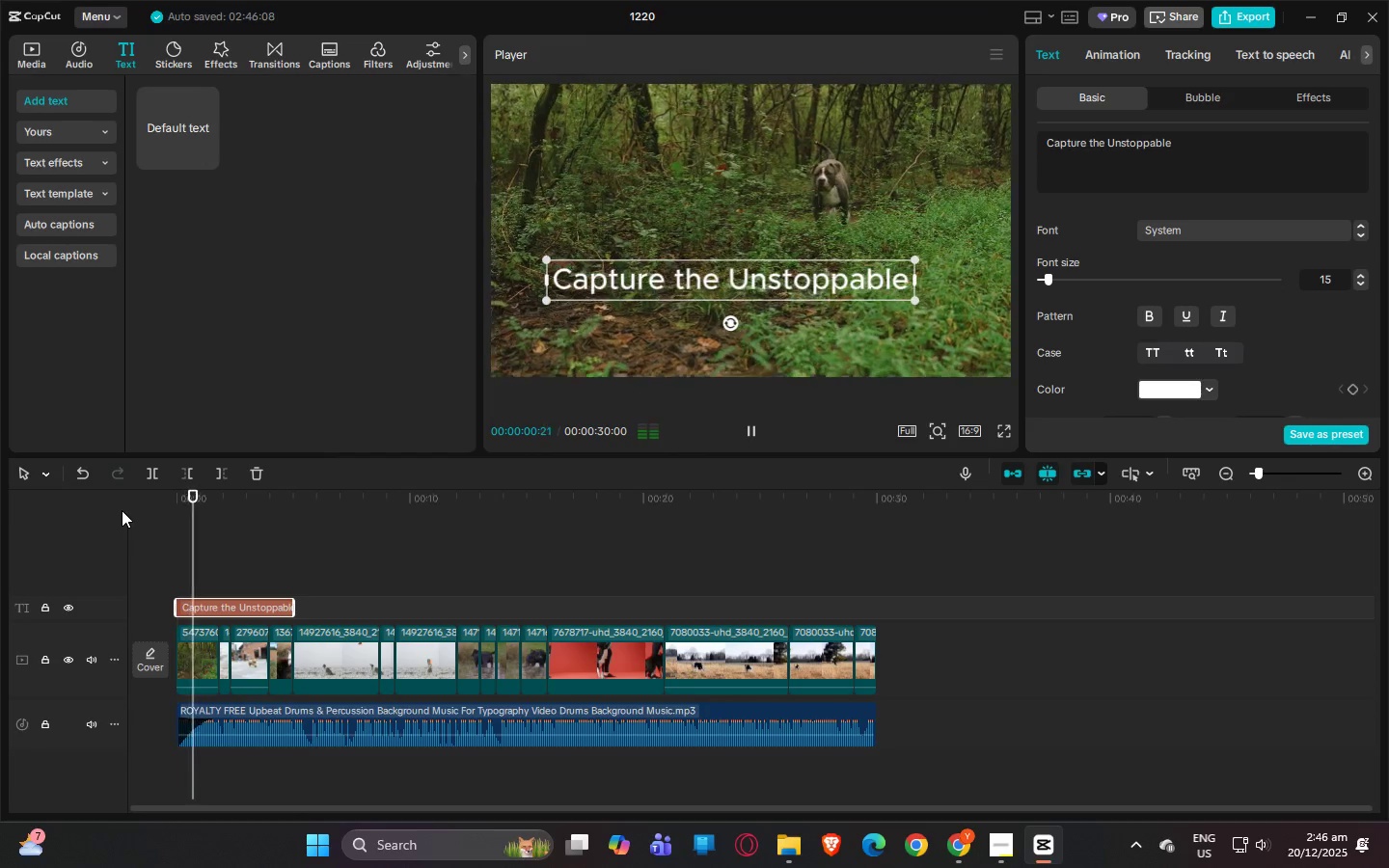 
key(Space)
 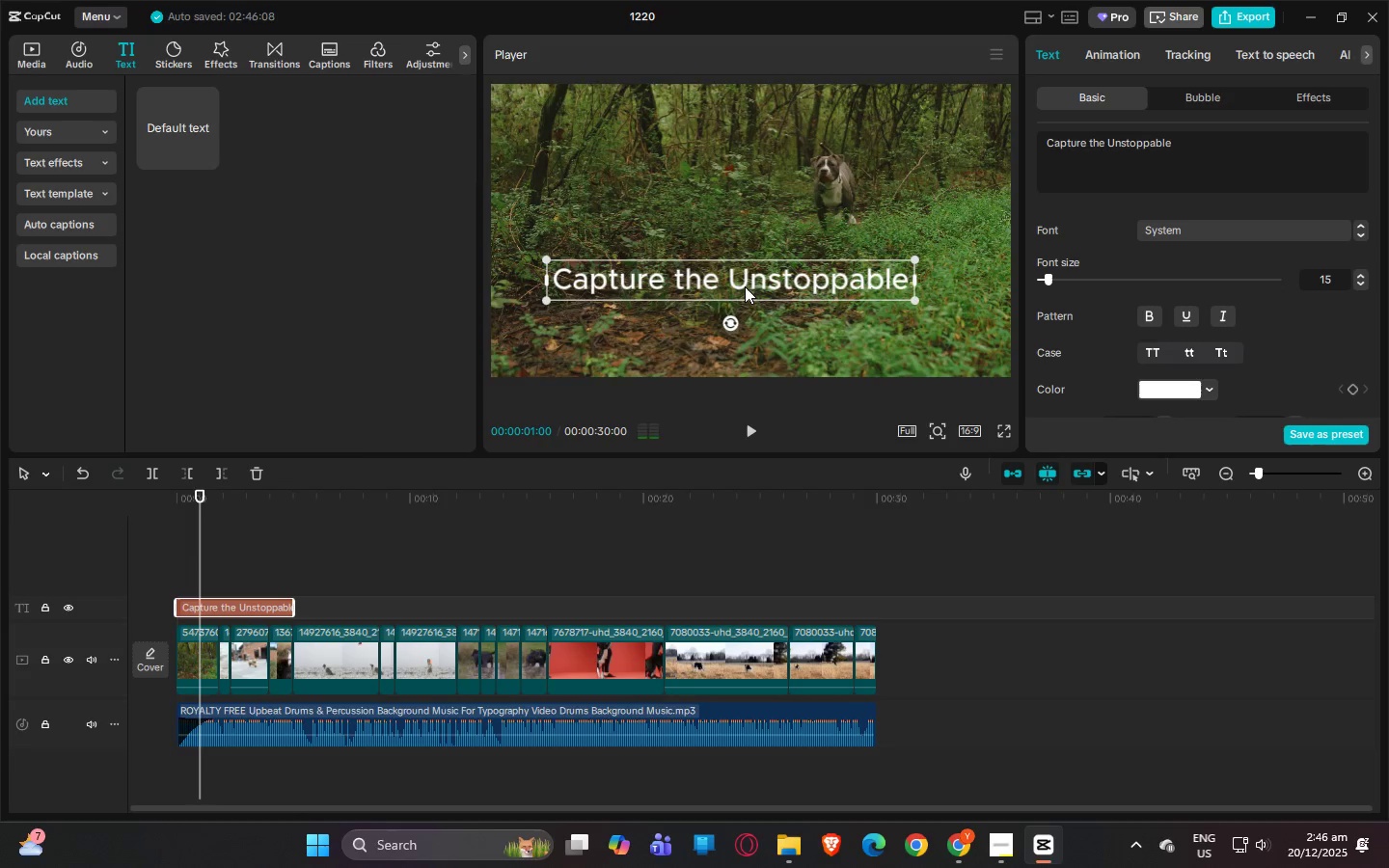 
left_click_drag(start_coordinate=[744, 286], to_coordinate=[791, 286])
 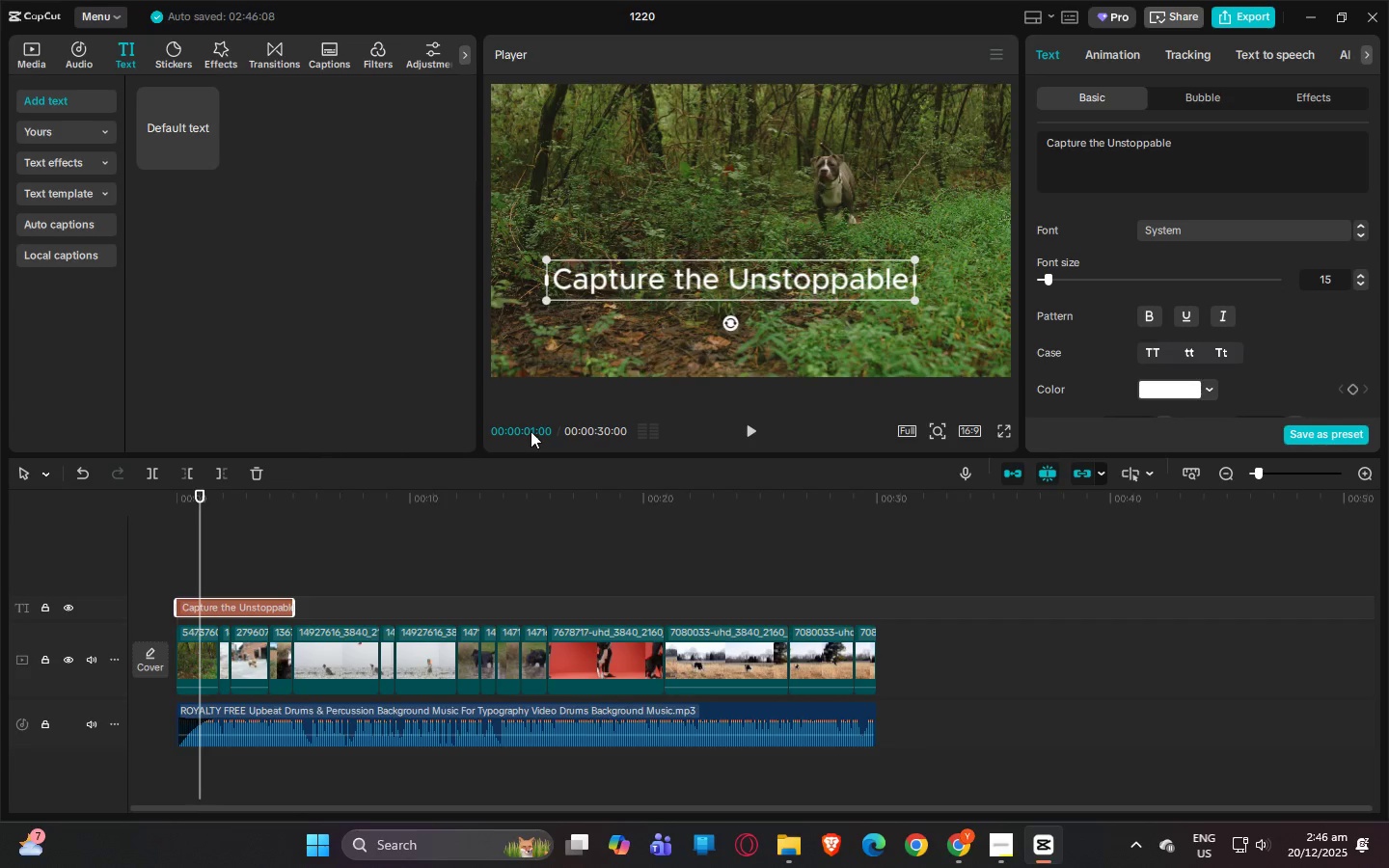 
key(Space)
 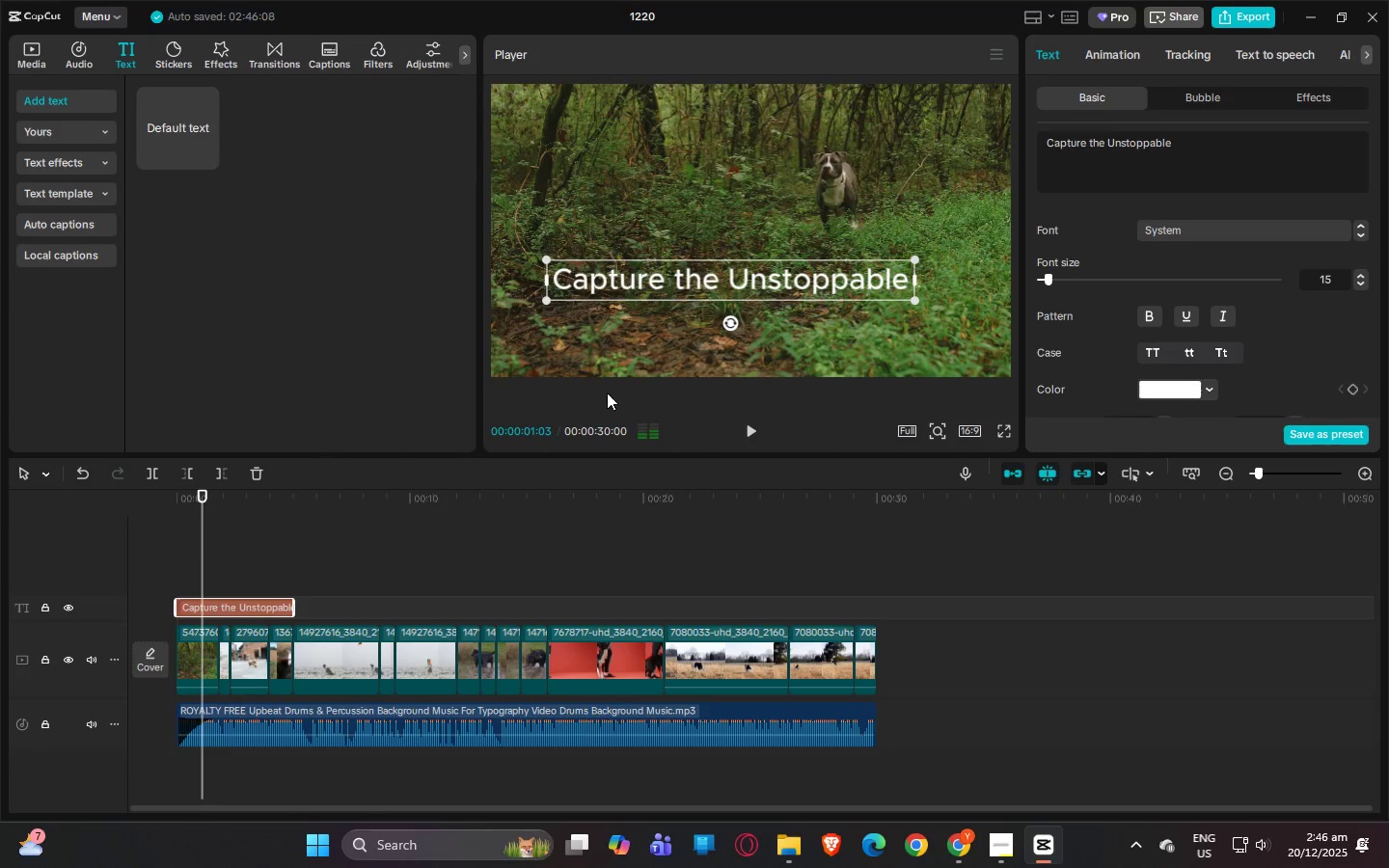 
key(Space)
 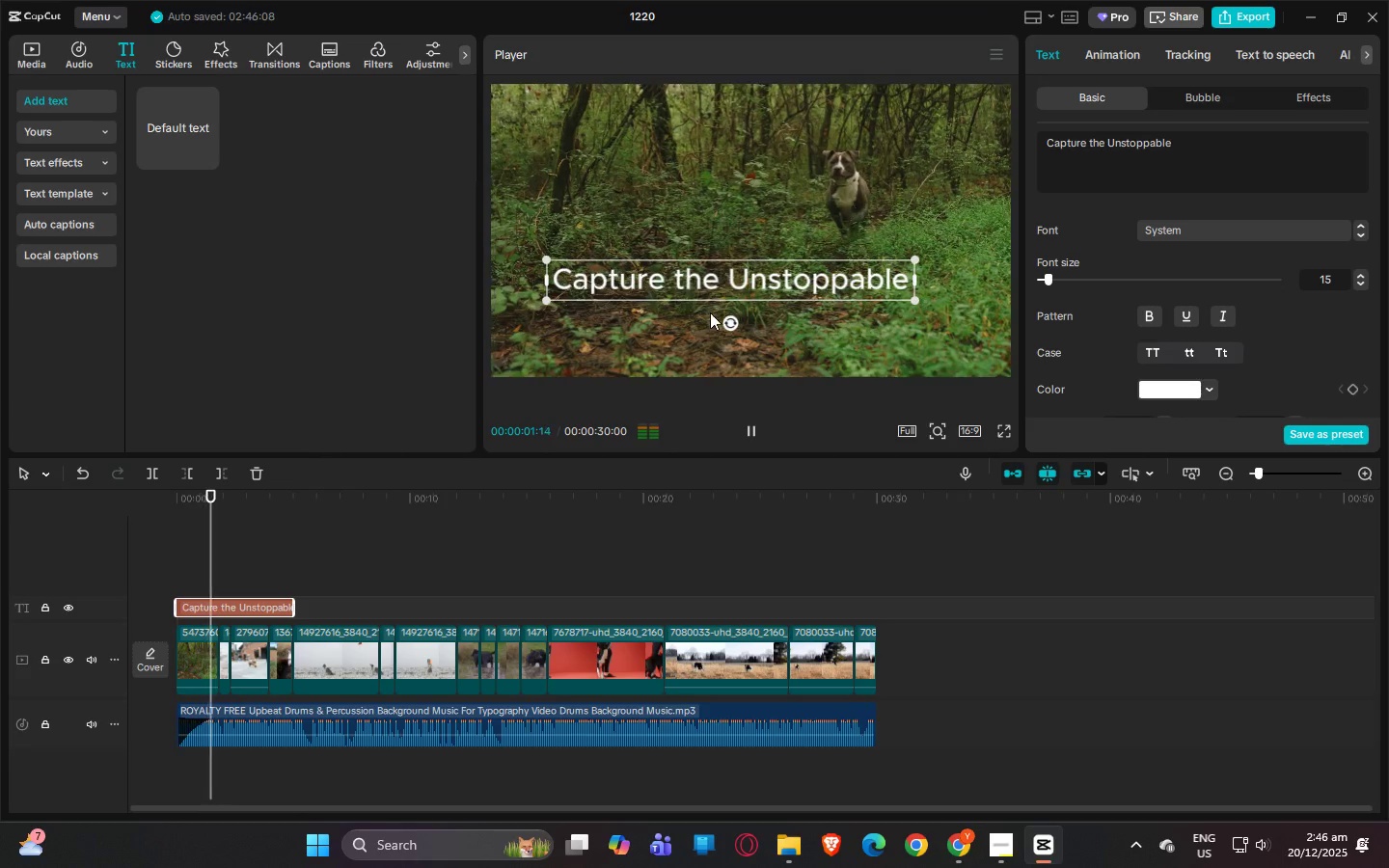 
left_click([731, 285])
 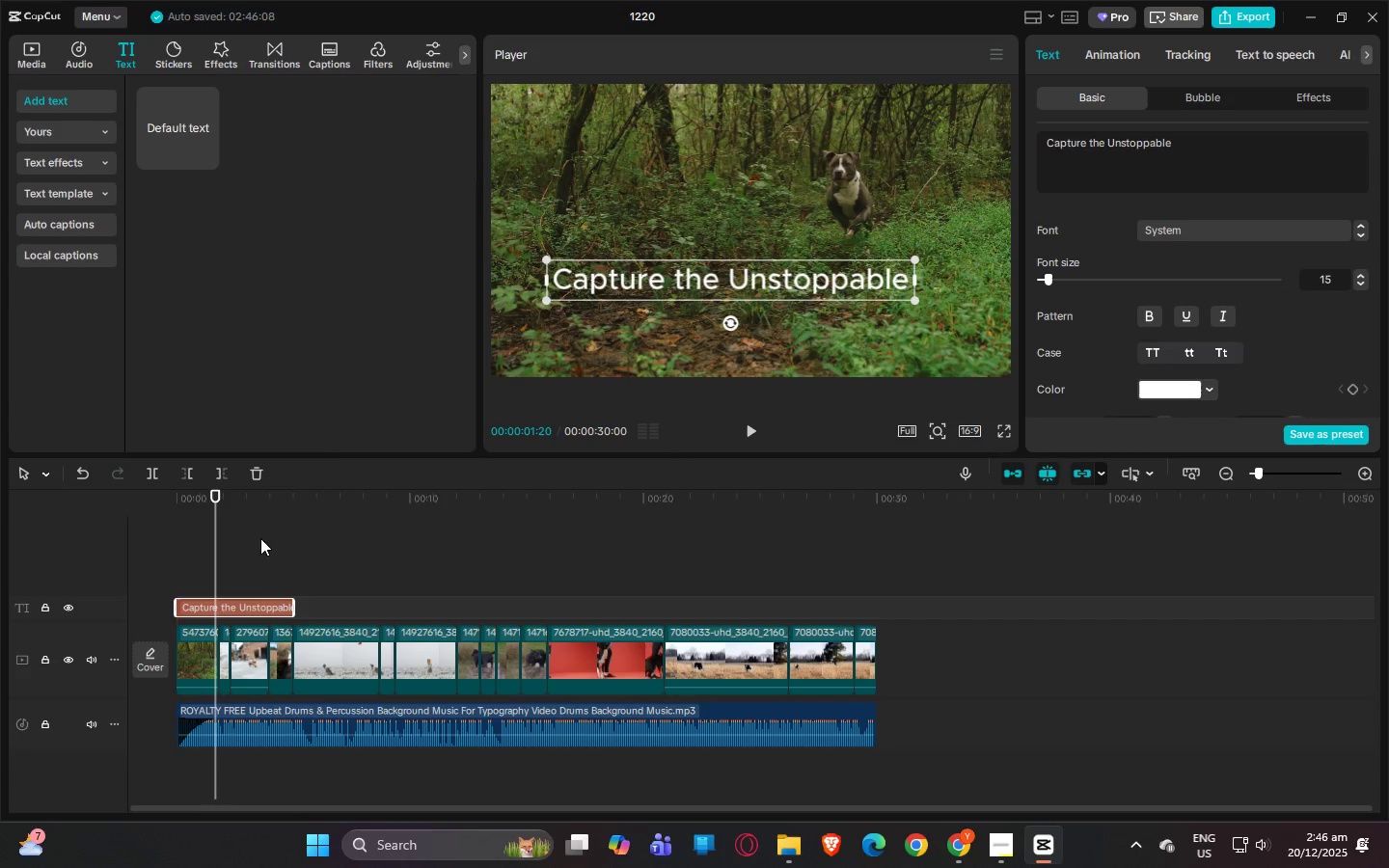 
left_click([242, 602])
 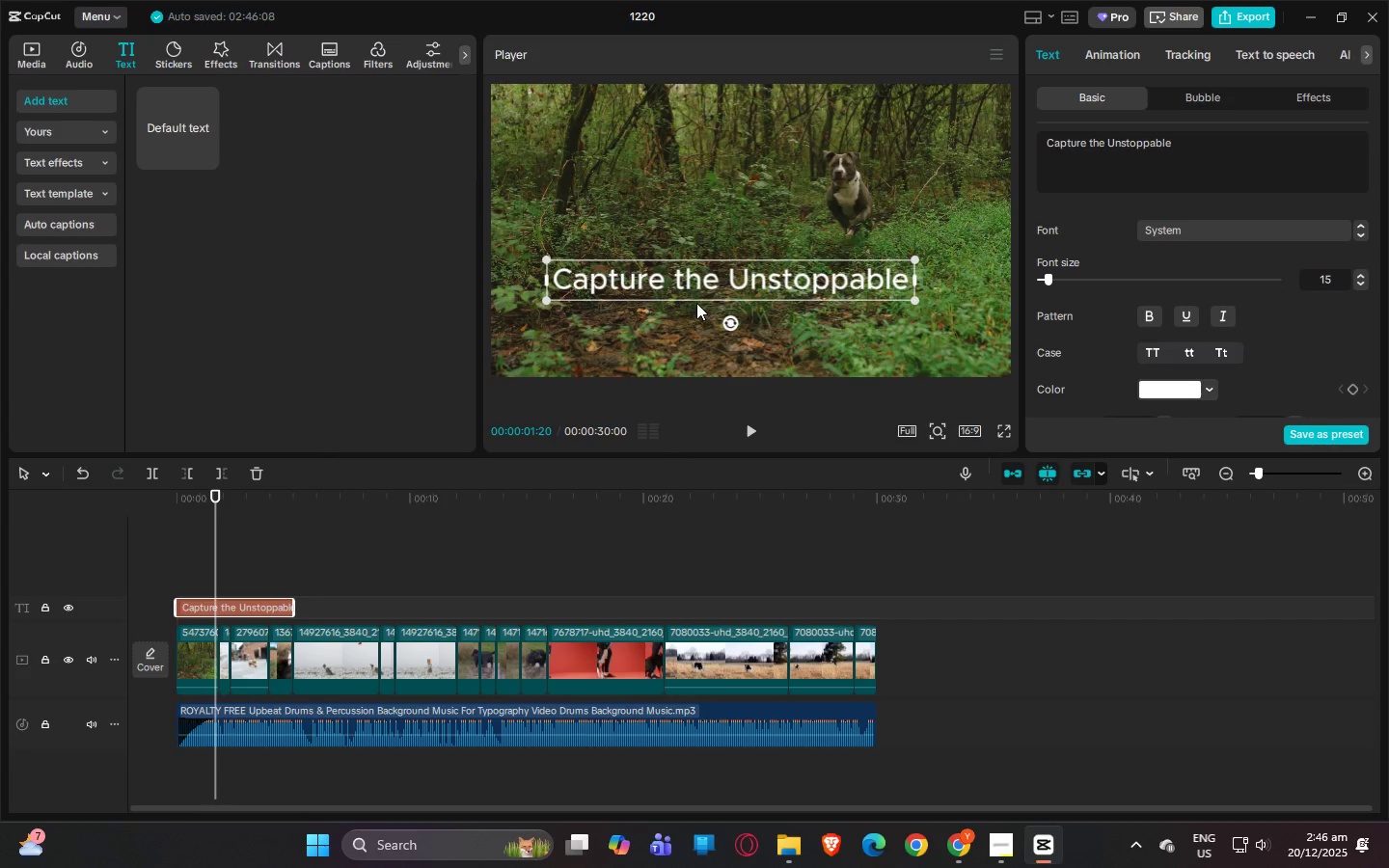 
left_click_drag(start_coordinate=[727, 282], to_coordinate=[755, 282])
 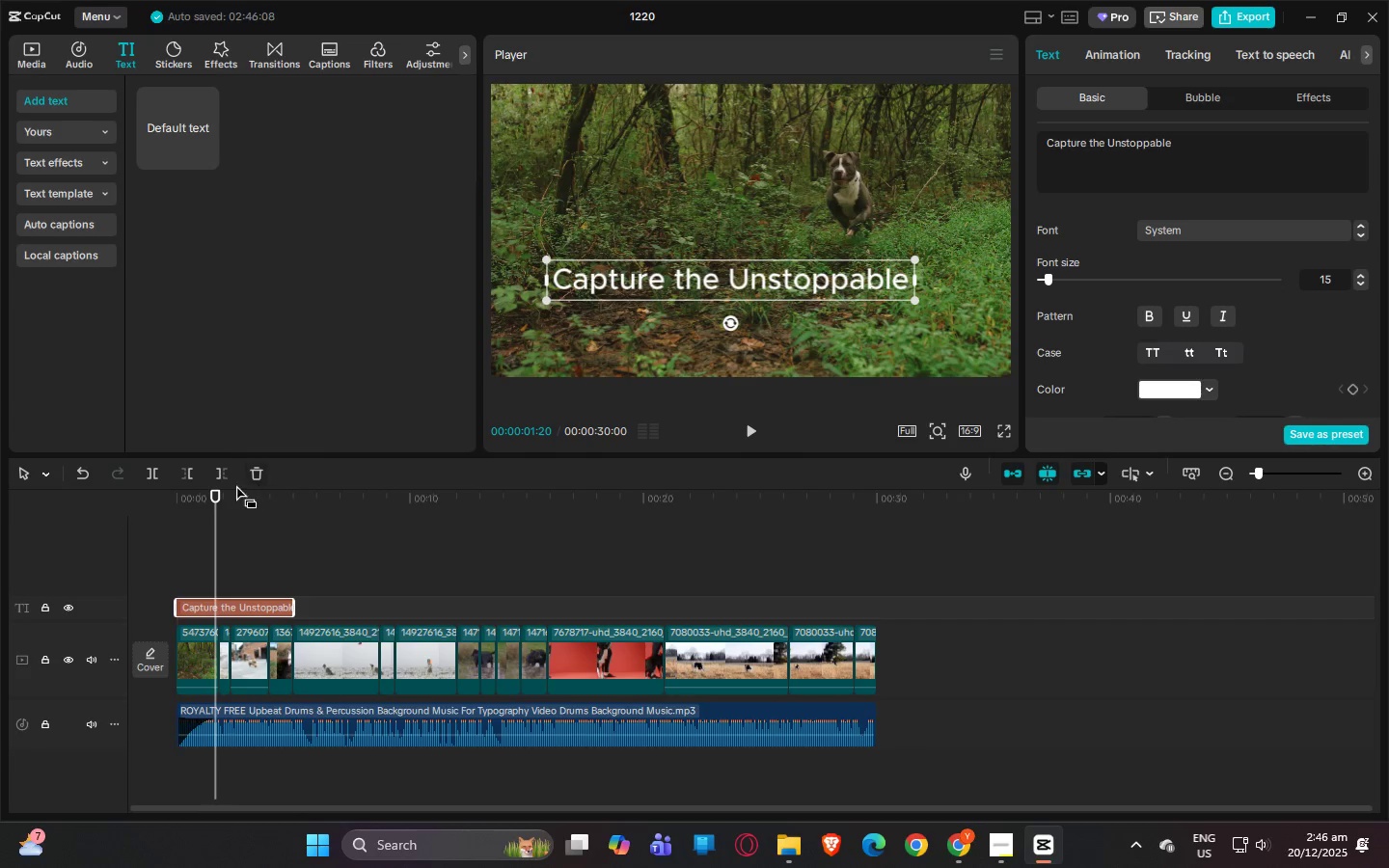 
left_click_drag(start_coordinate=[213, 488], to_coordinate=[204, 492])
 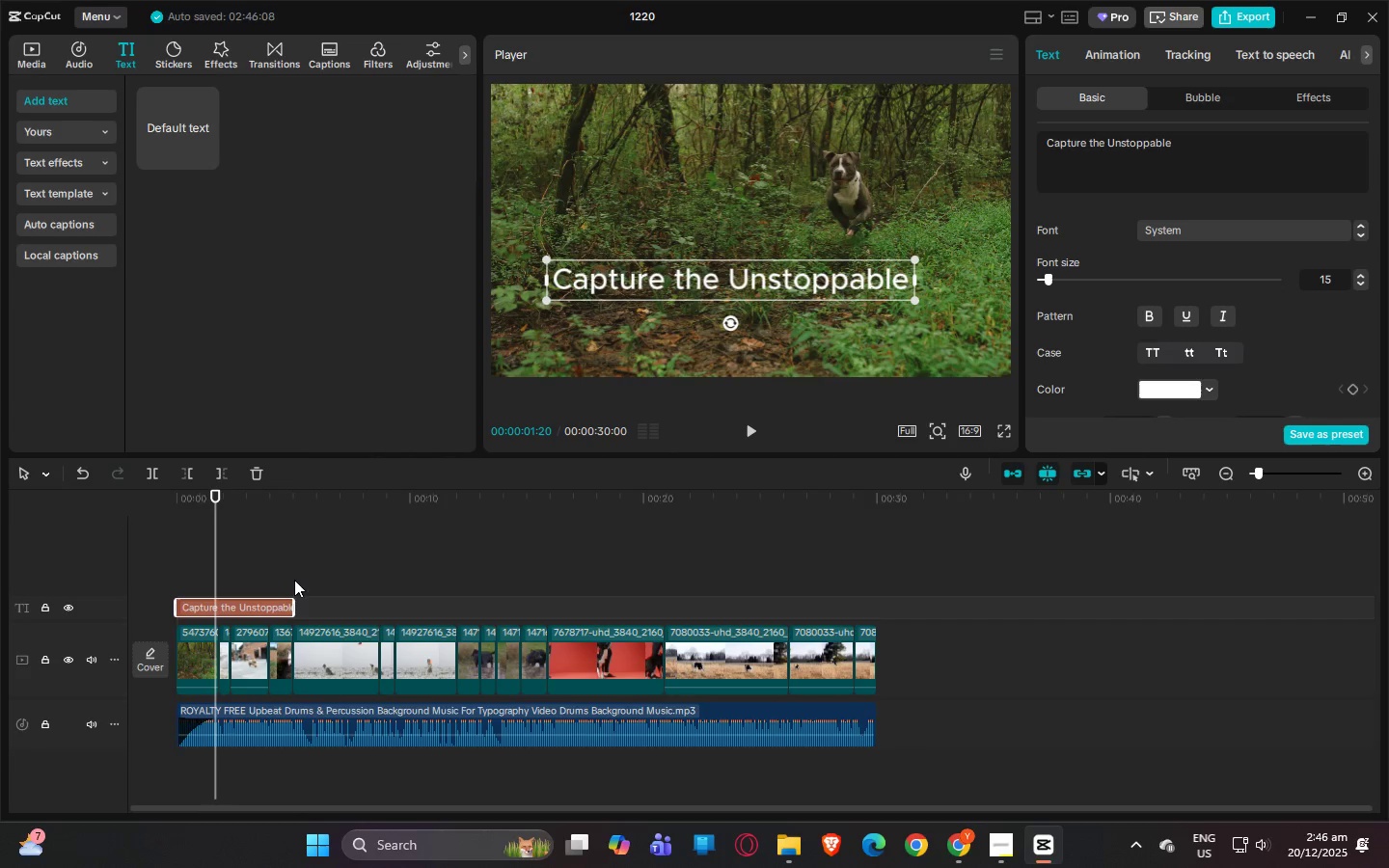 
left_click([269, 598])
 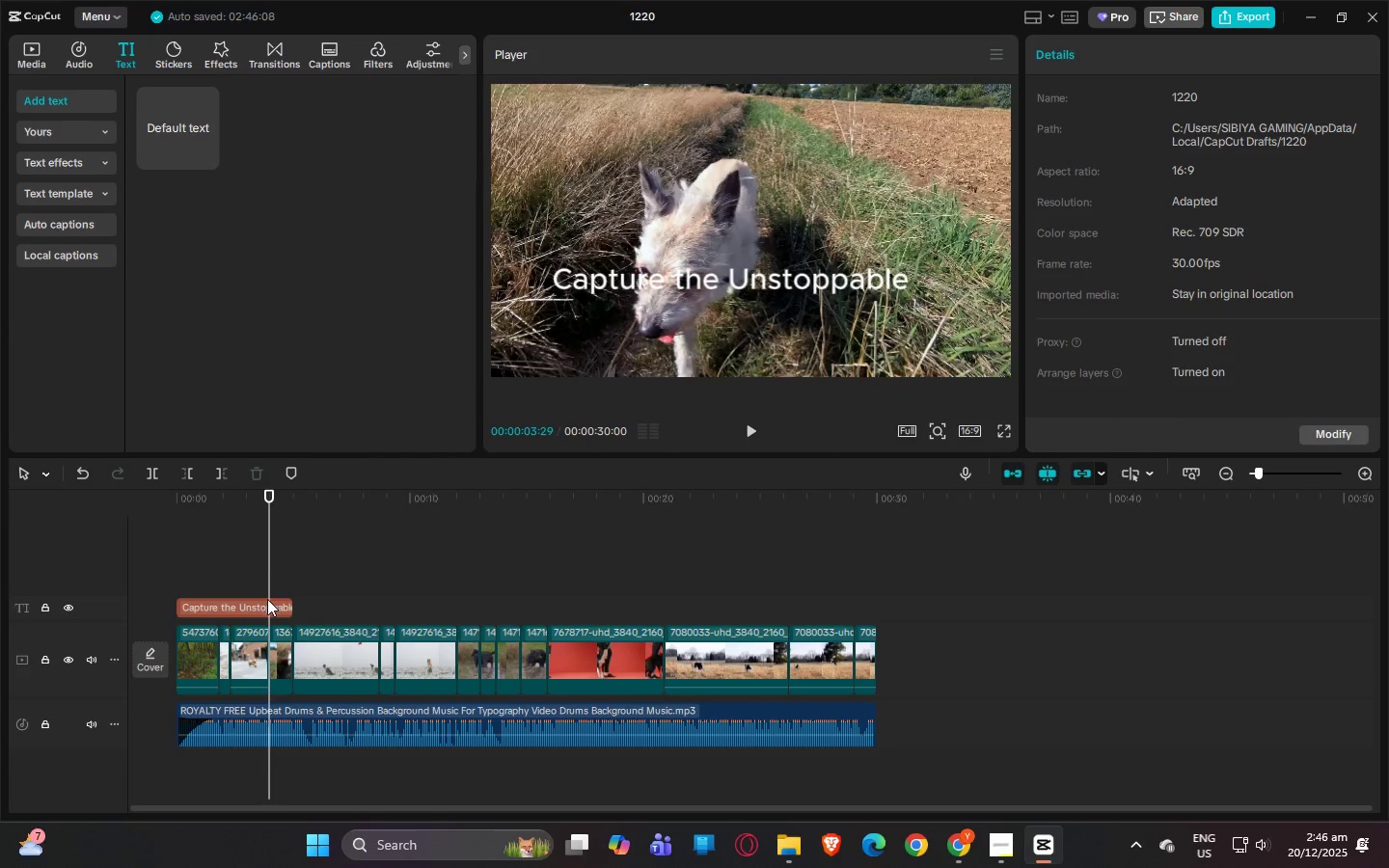 
left_click([261, 602])
 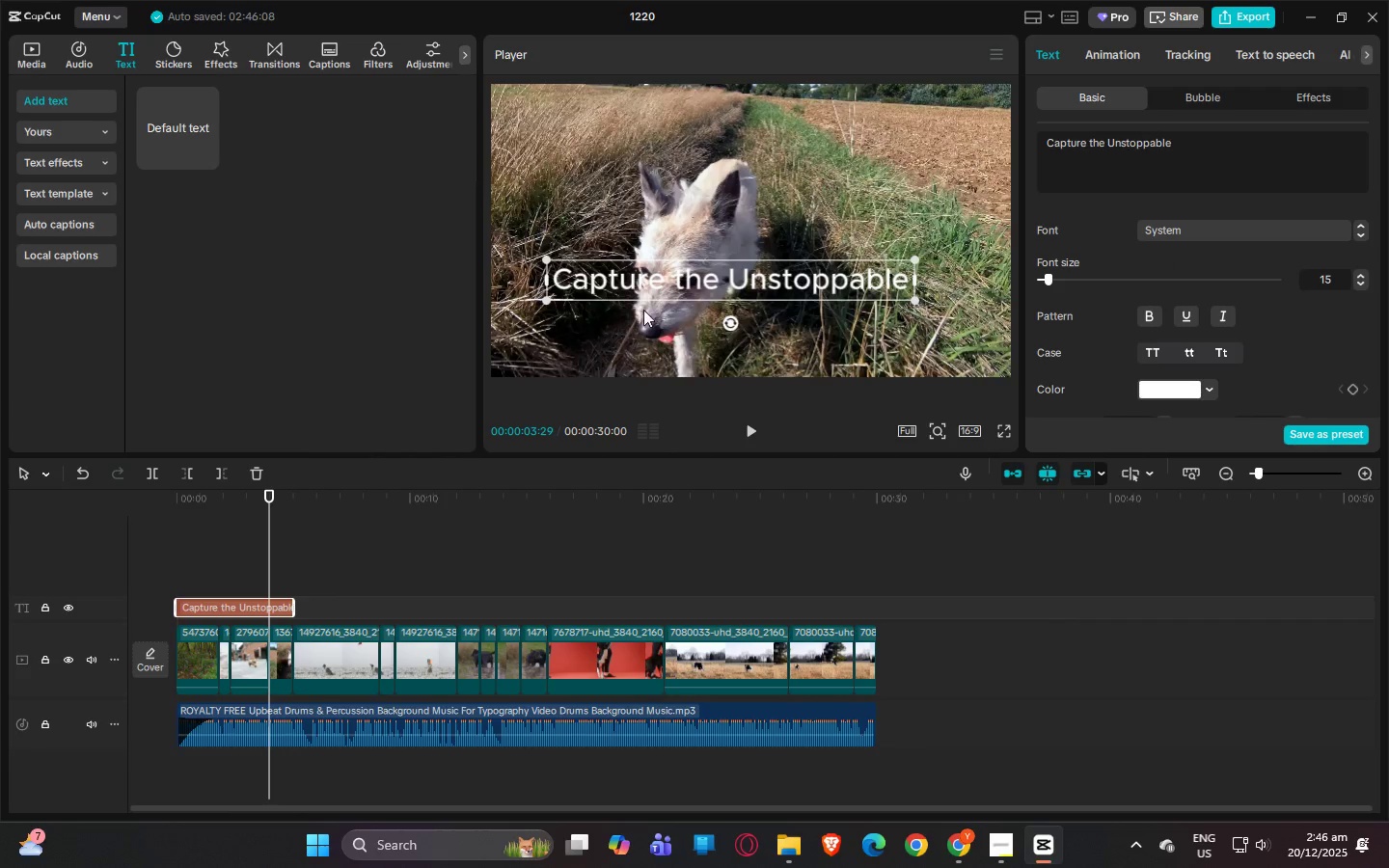 
left_click_drag(start_coordinate=[707, 292], to_coordinate=[722, 297])
 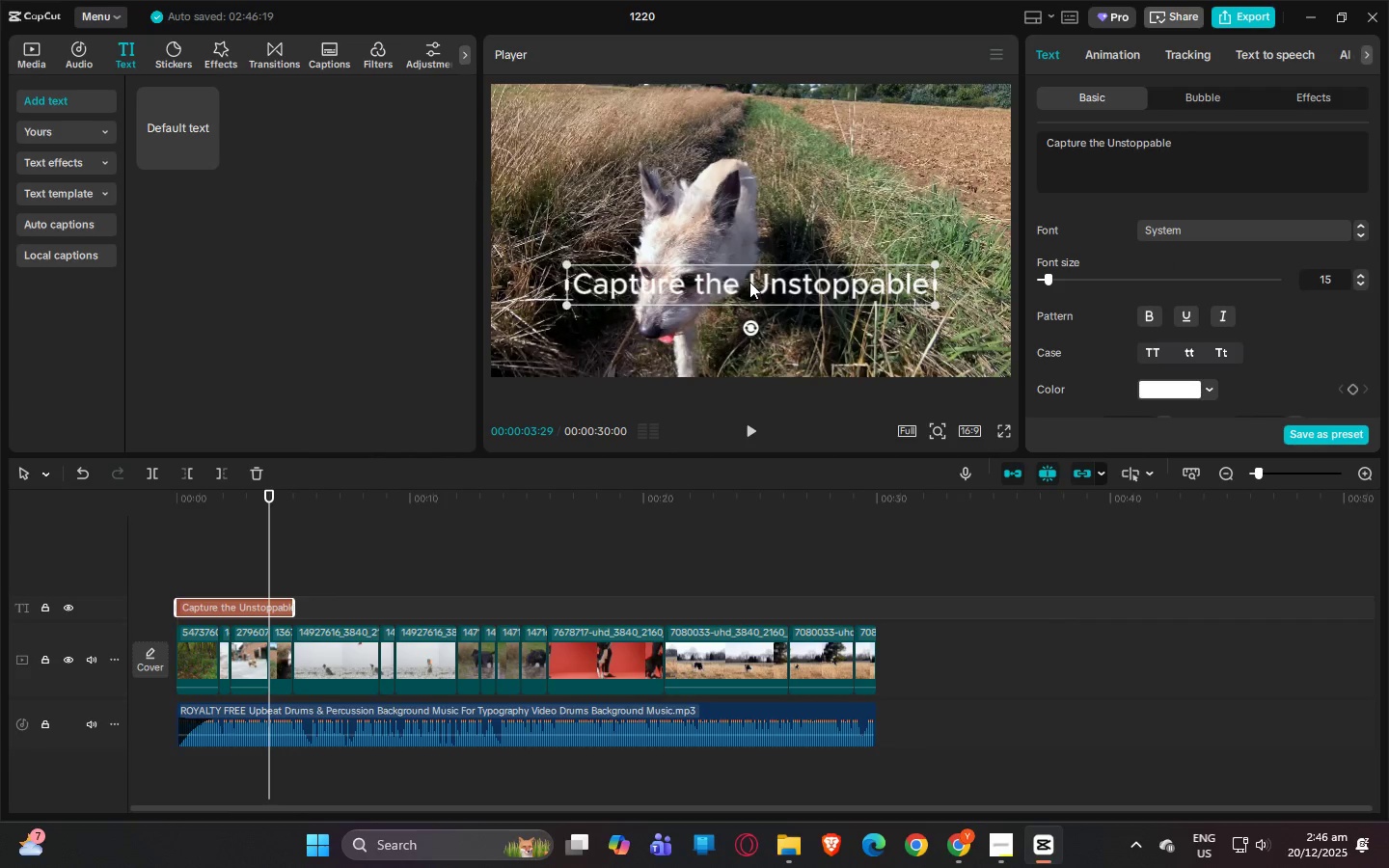 
double_click([749, 282])
 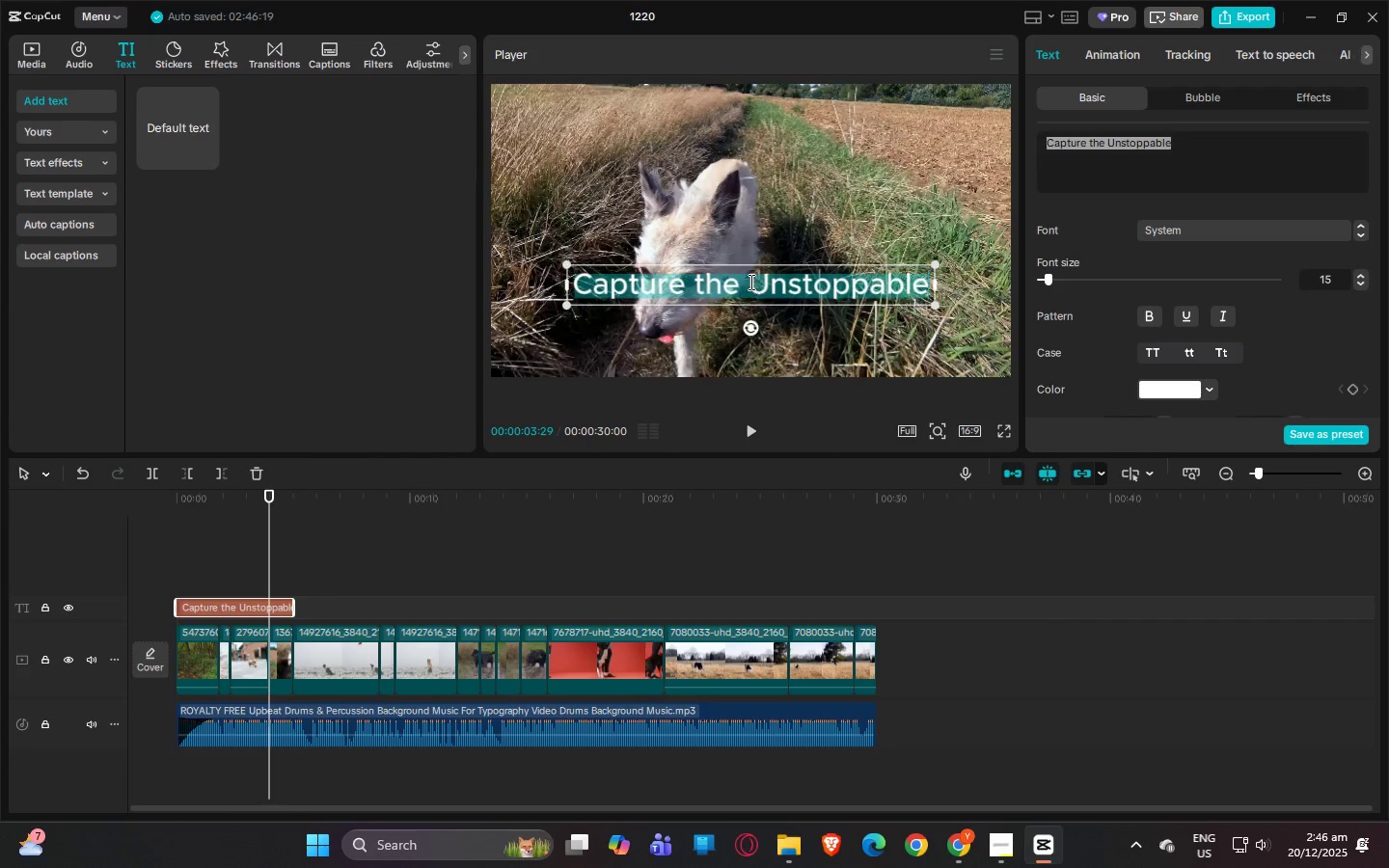 
triple_click([749, 282])
 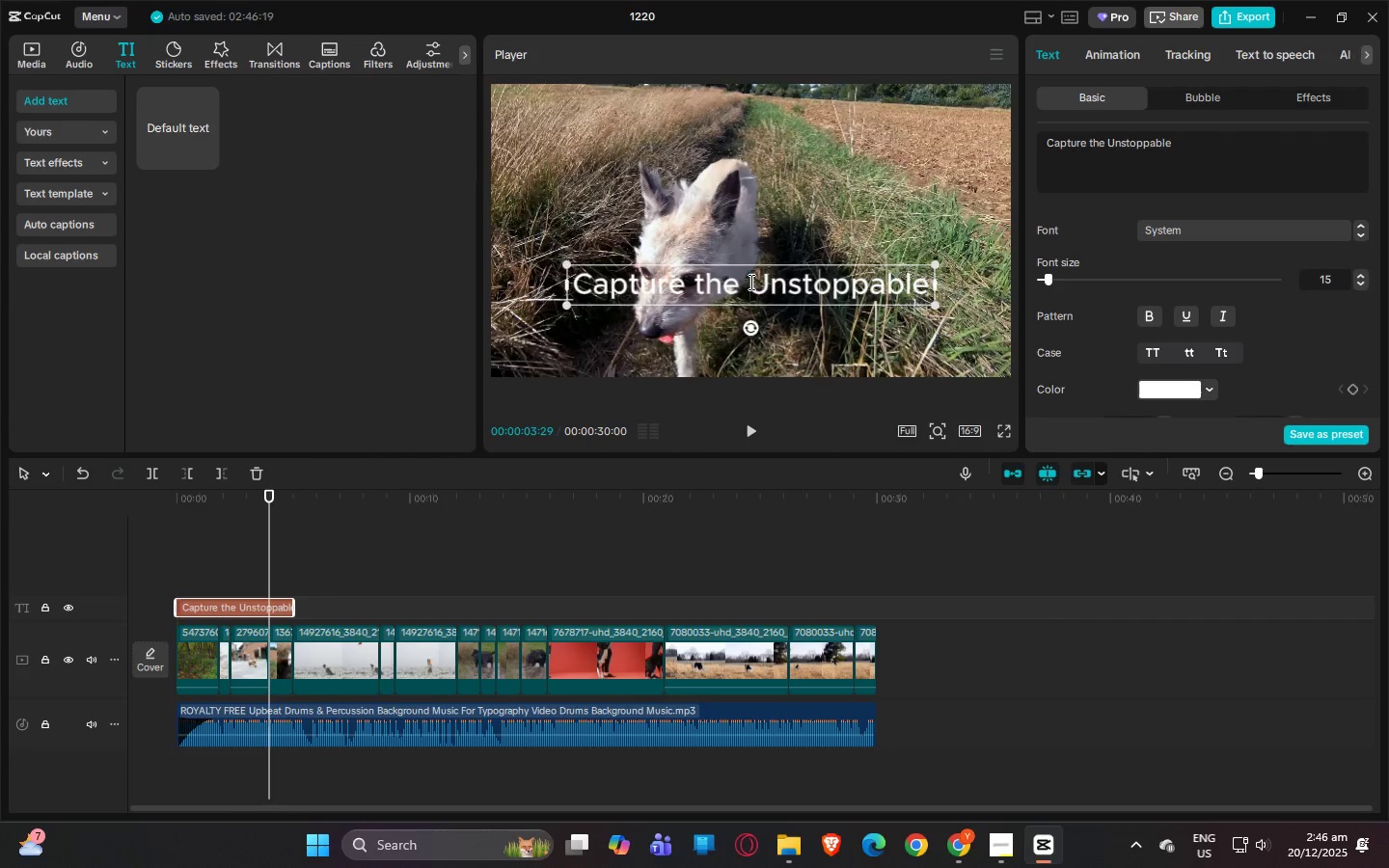 
triple_click([749, 282])
 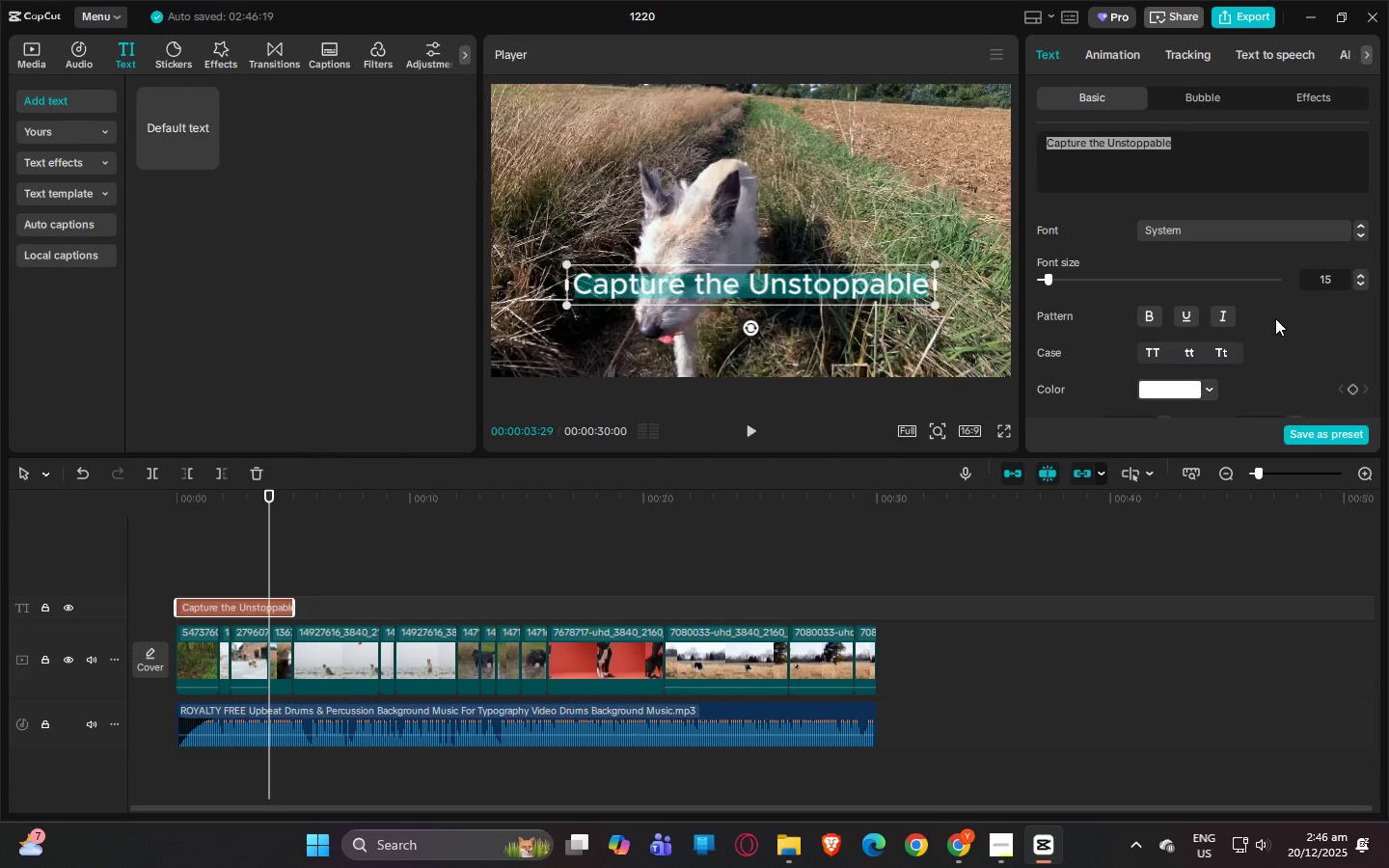 
scroll: coordinate [1243, 334], scroll_direction: down, amount: 1.0
 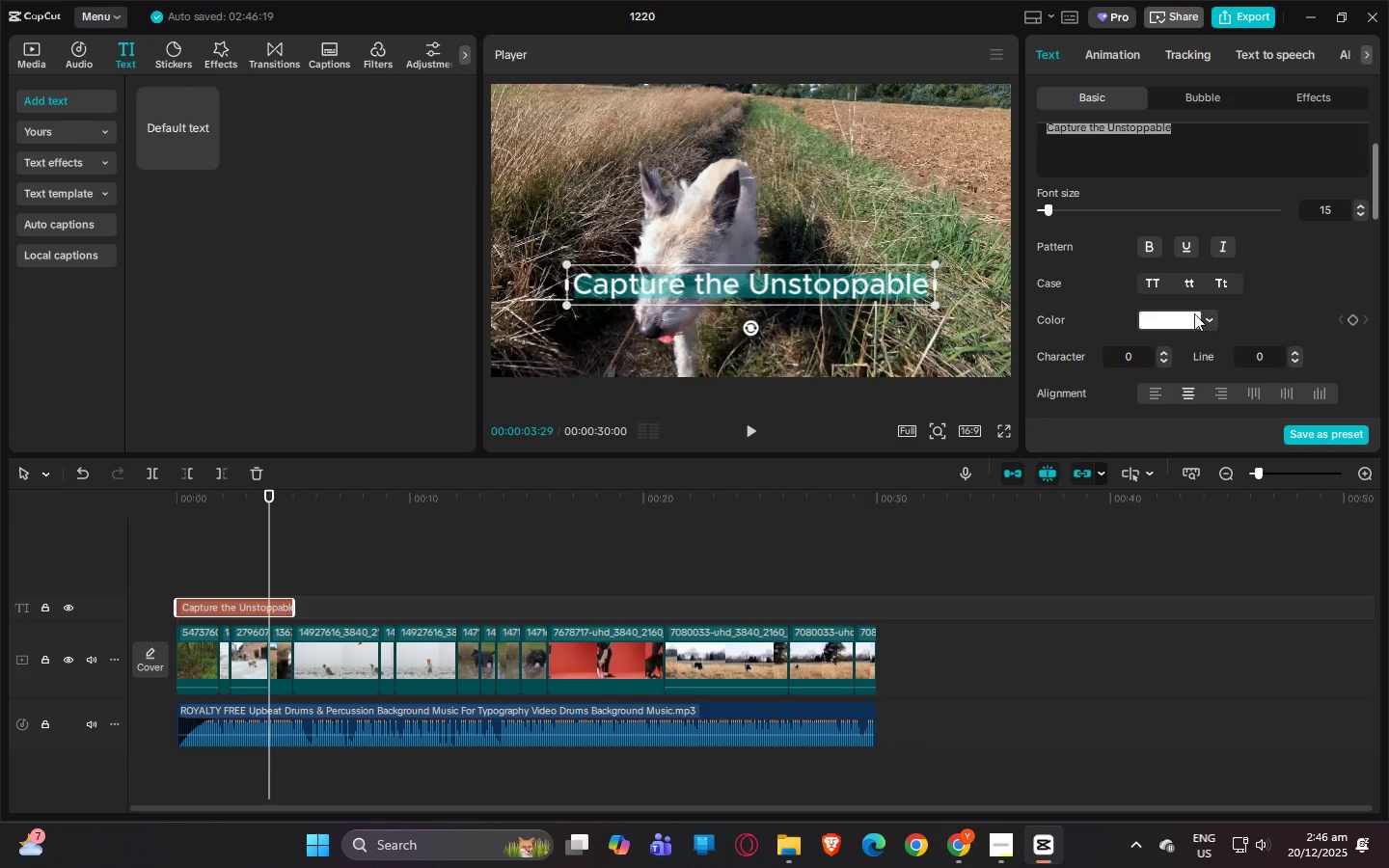 
left_click([1182, 319])
 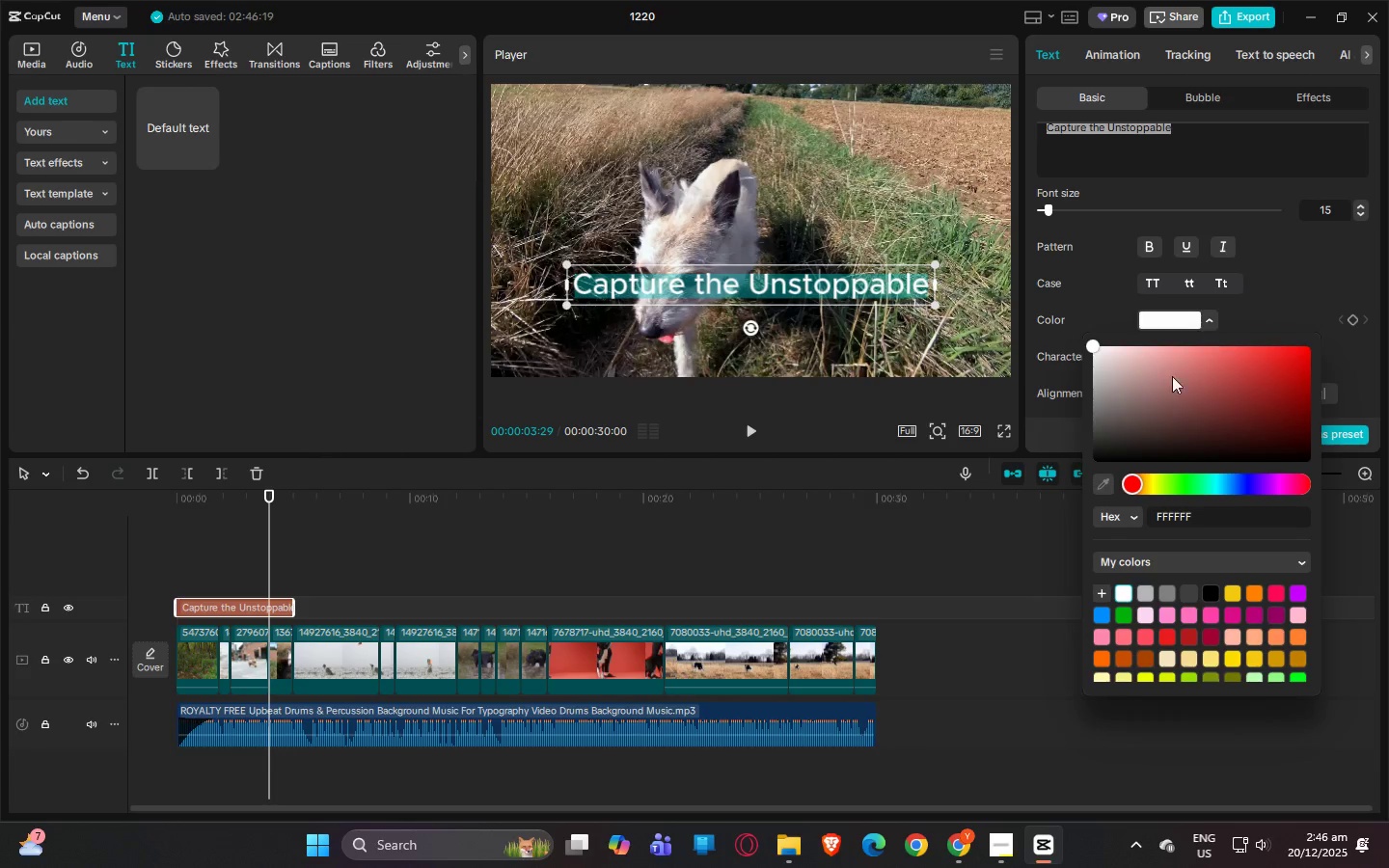 
left_click_drag(start_coordinate=[1116, 431], to_coordinate=[1103, 449])
 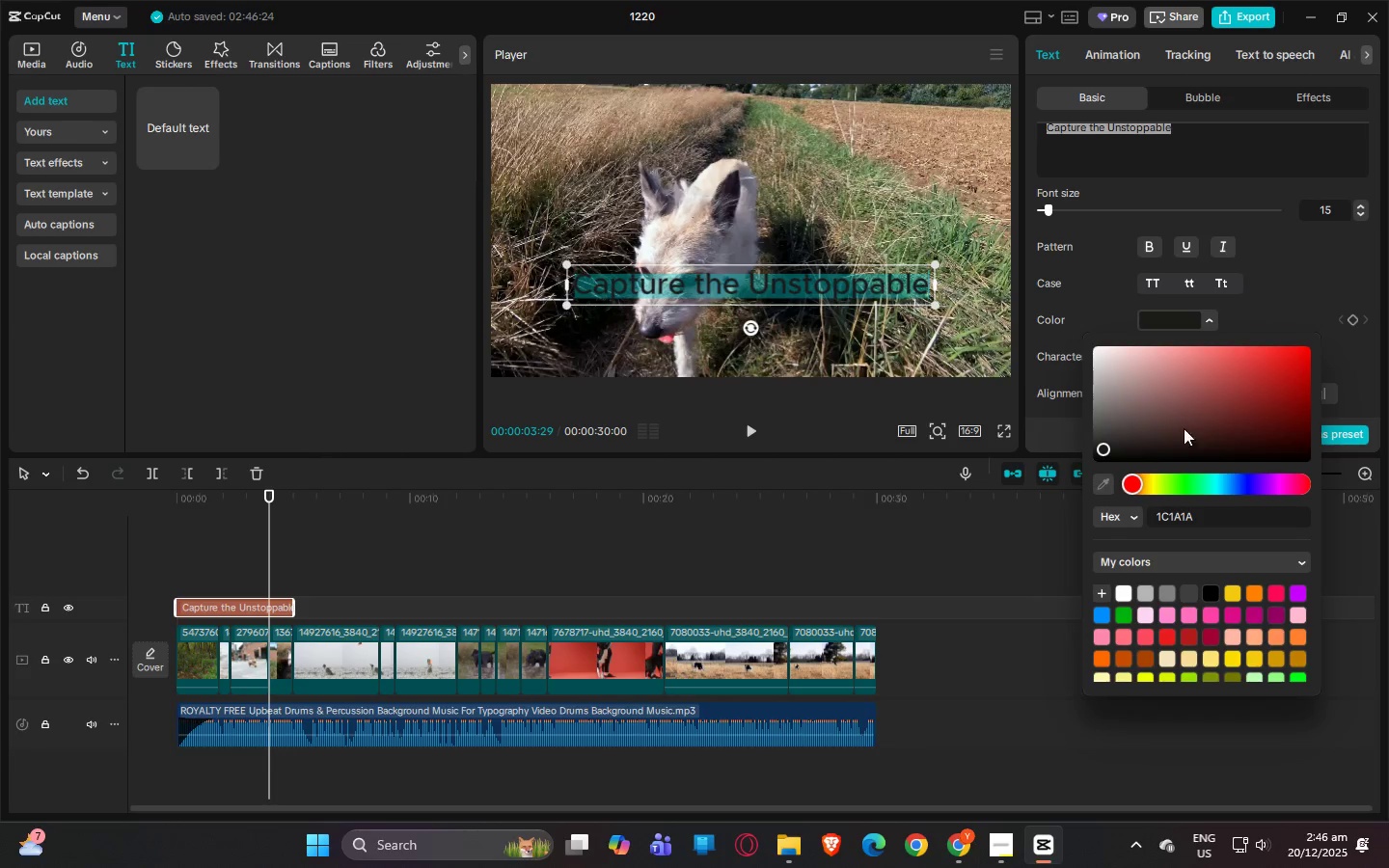 
left_click_drag(start_coordinate=[1135, 442], to_coordinate=[1158, 424])
 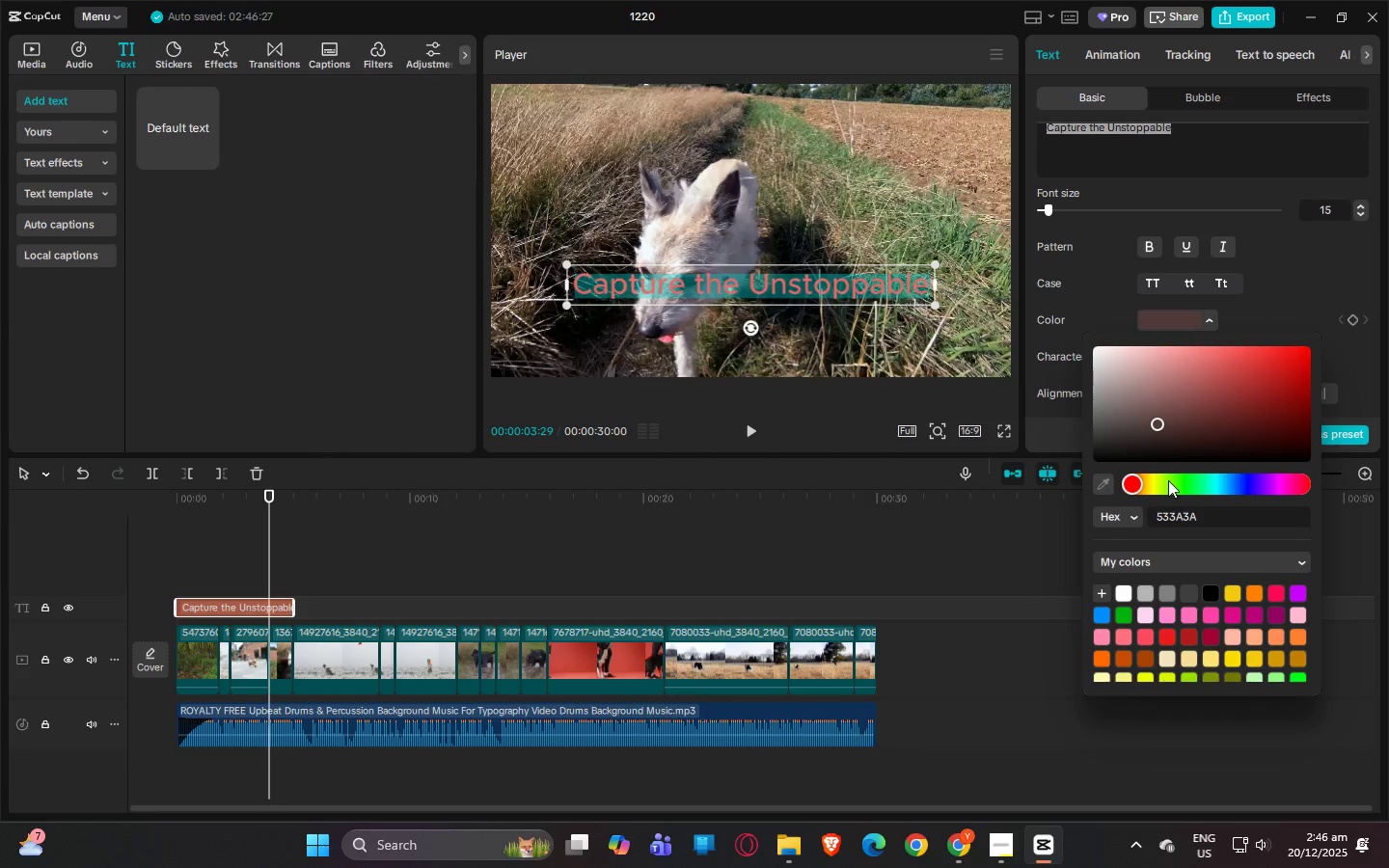 
left_click_drag(start_coordinate=[1167, 480], to_coordinate=[1195, 485])
 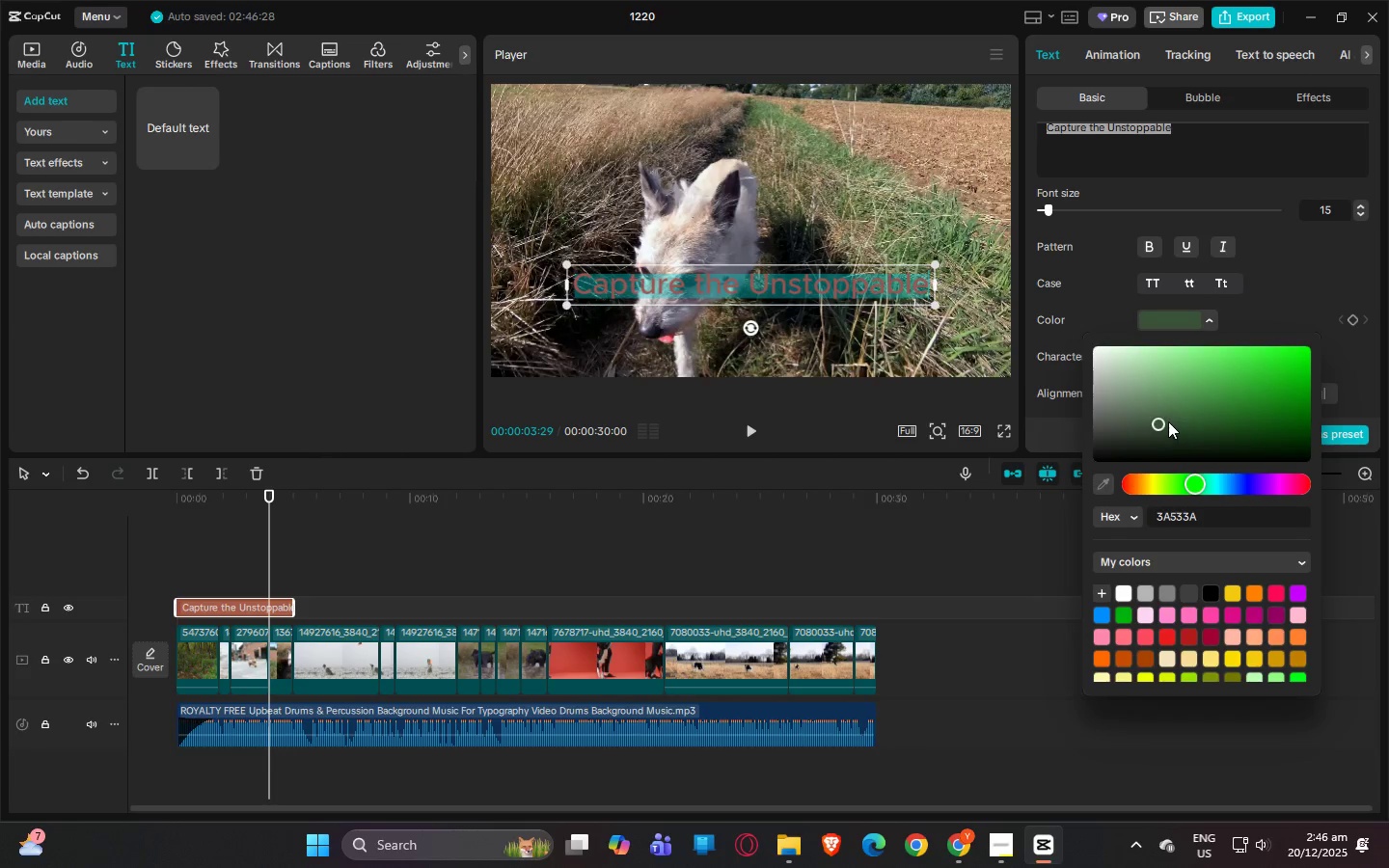 
left_click_drag(start_coordinate=[1168, 421], to_coordinate=[1256, 379])
 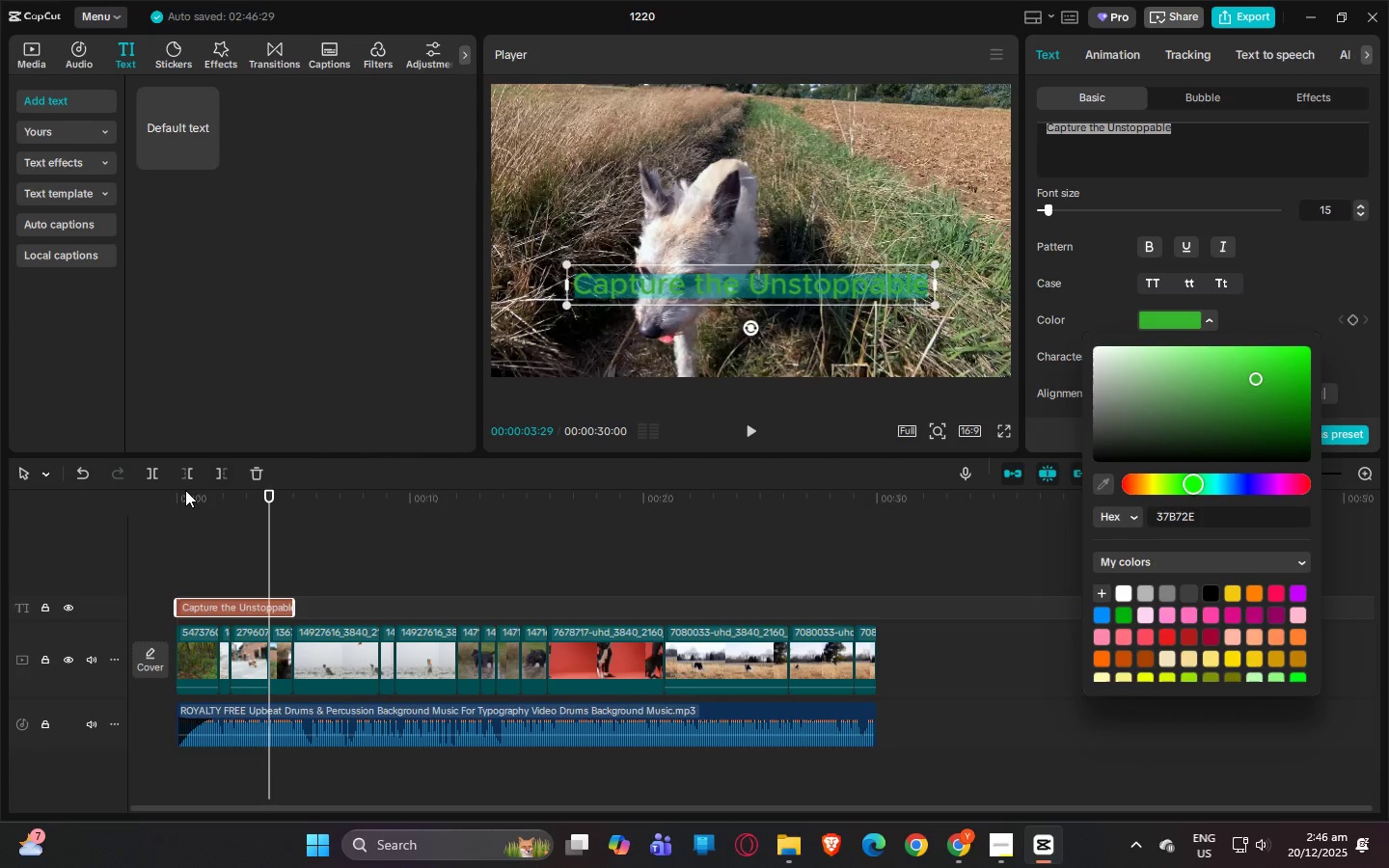 
left_click_drag(start_coordinate=[184, 493], to_coordinate=[124, 506])
 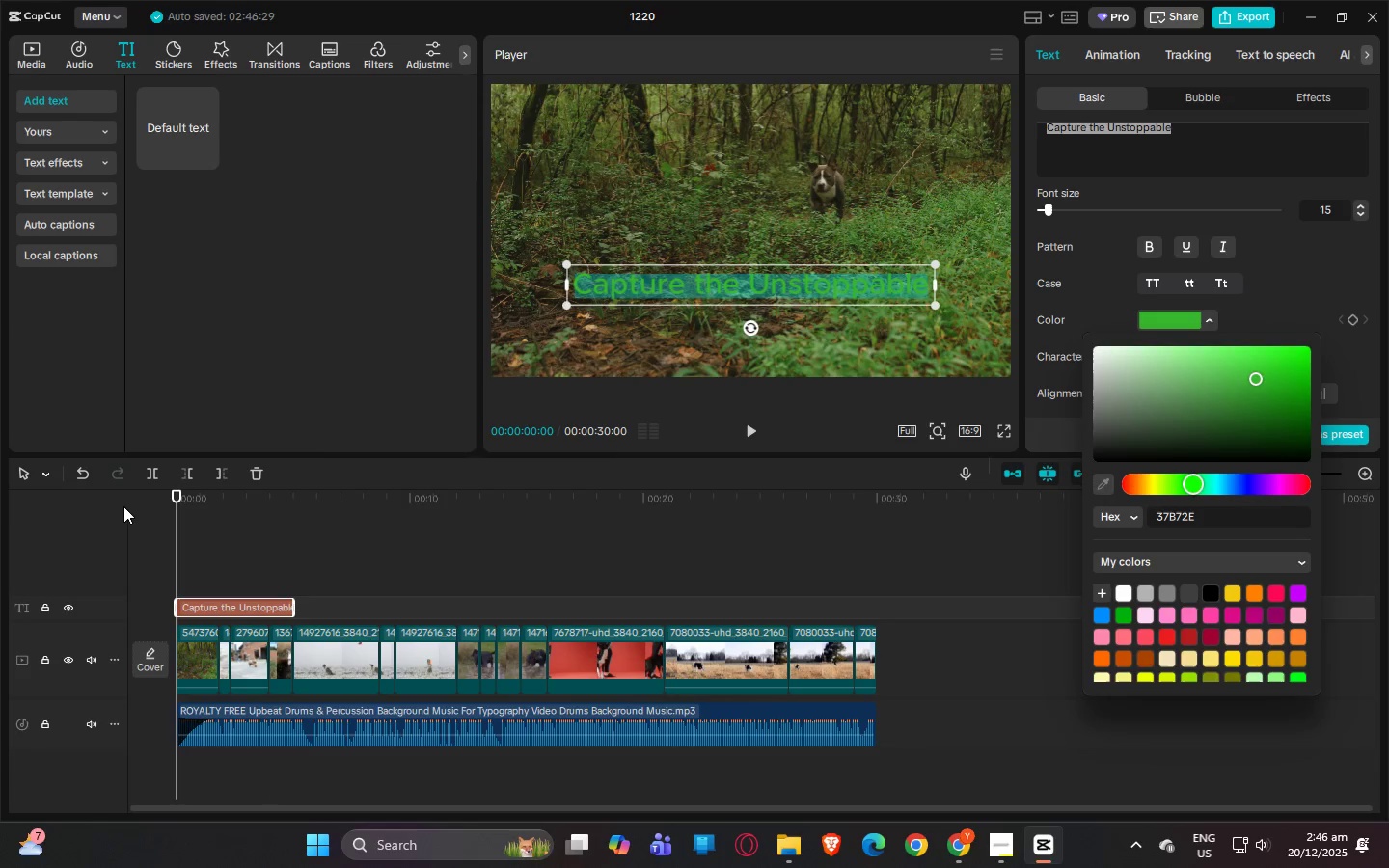 
key(Space)
 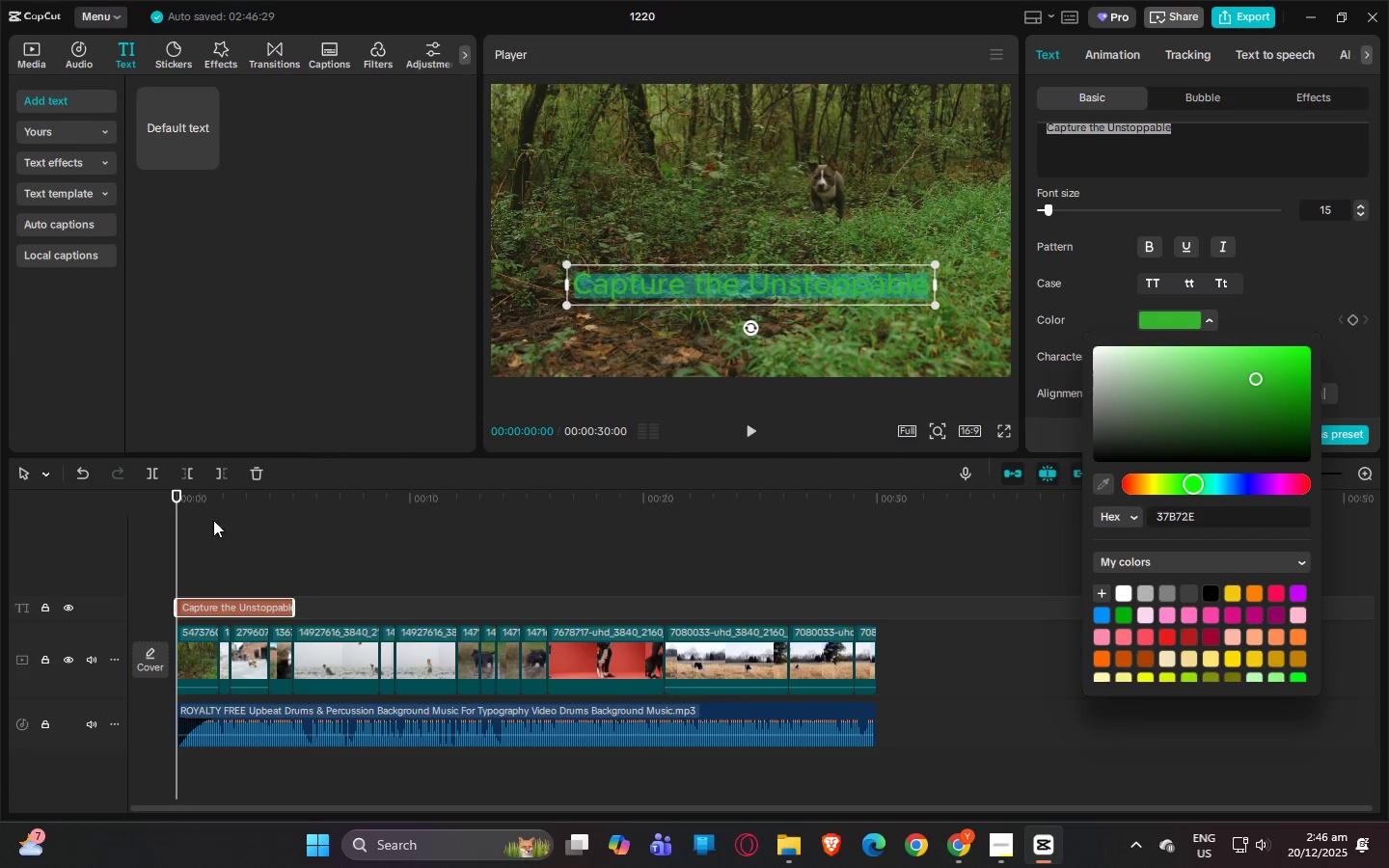 
left_click([417, 566])
 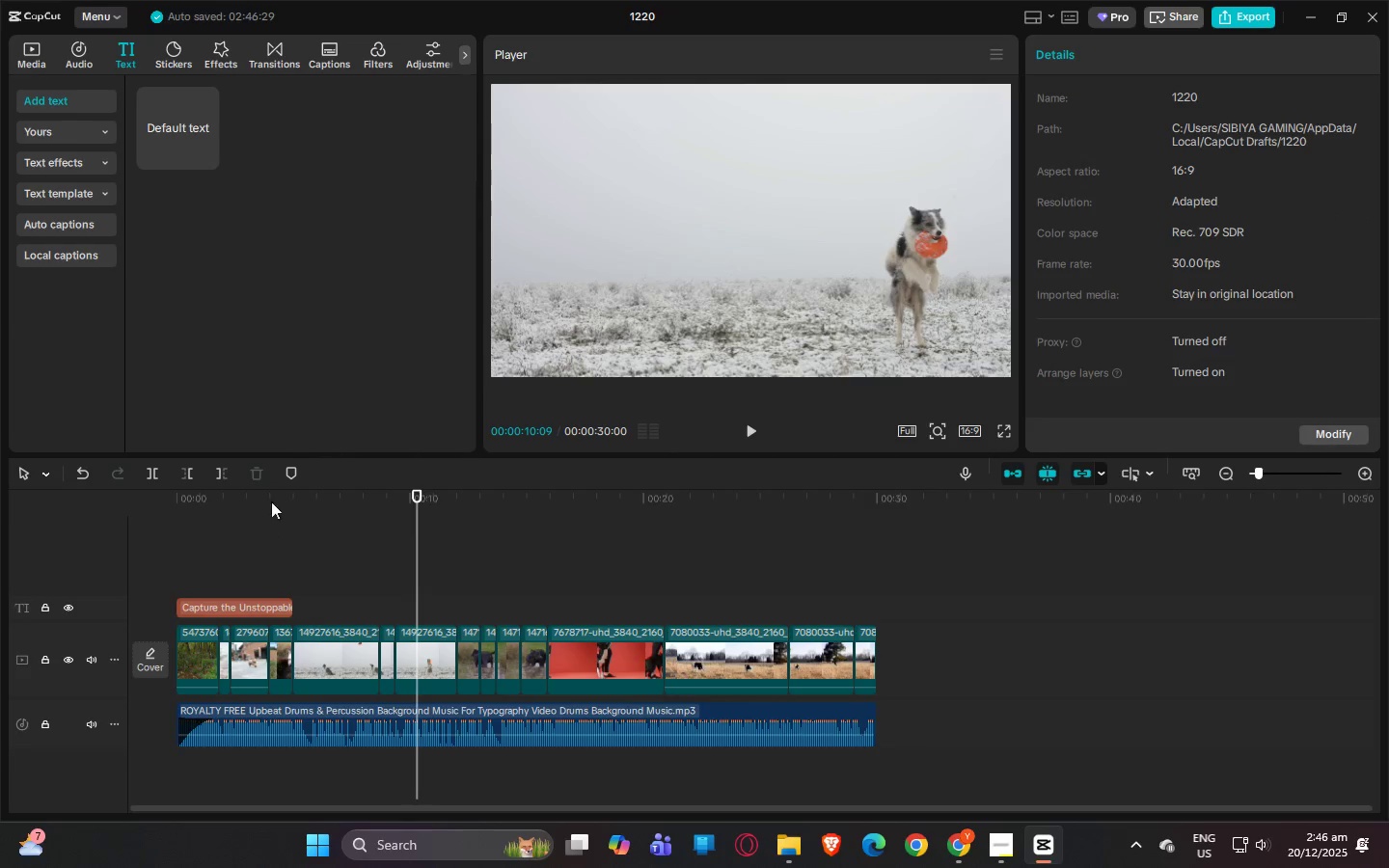 
left_click_drag(start_coordinate=[215, 487], to_coordinate=[150, 498])
 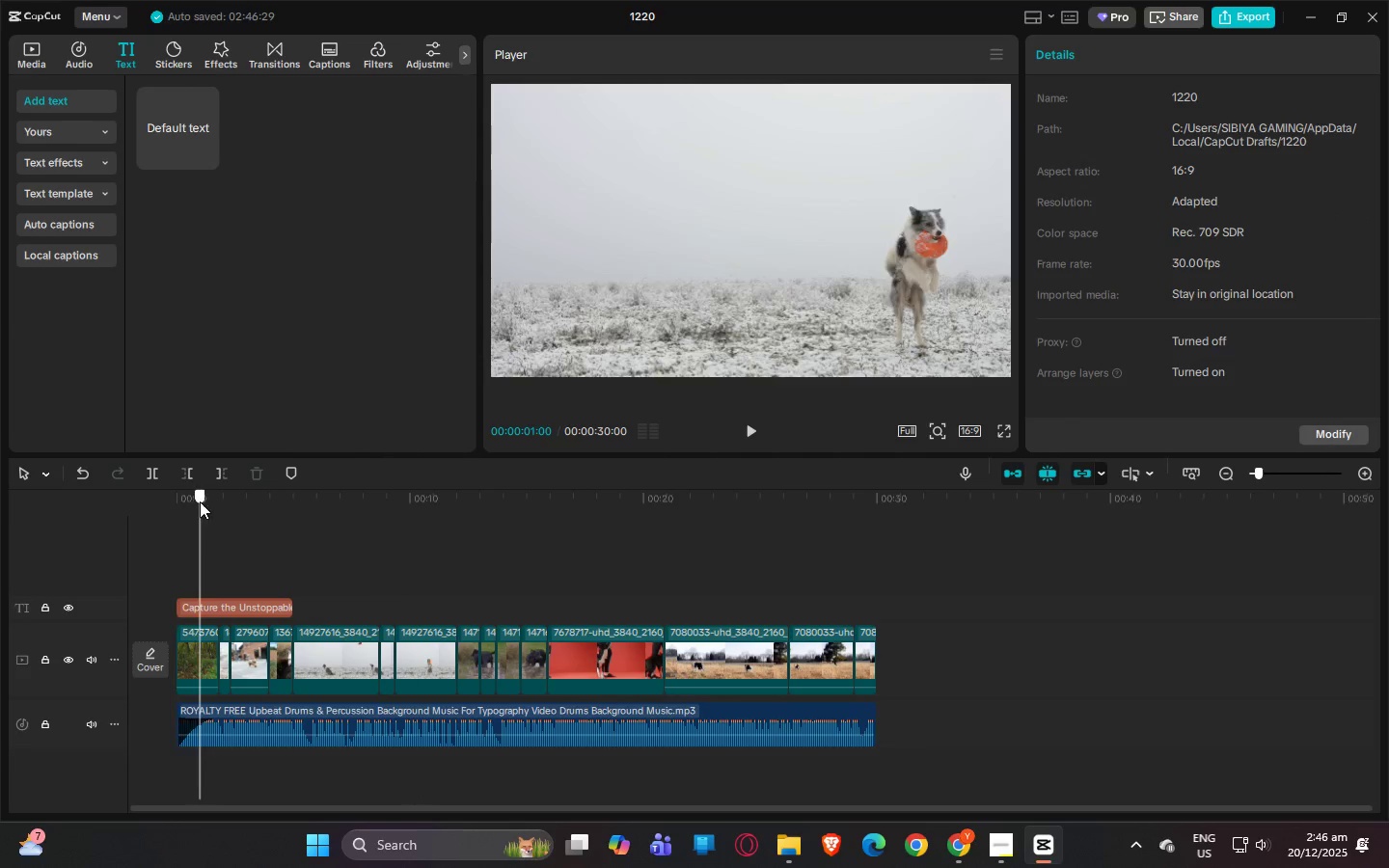 
left_click_drag(start_coordinate=[200, 502], to_coordinate=[141, 504])
 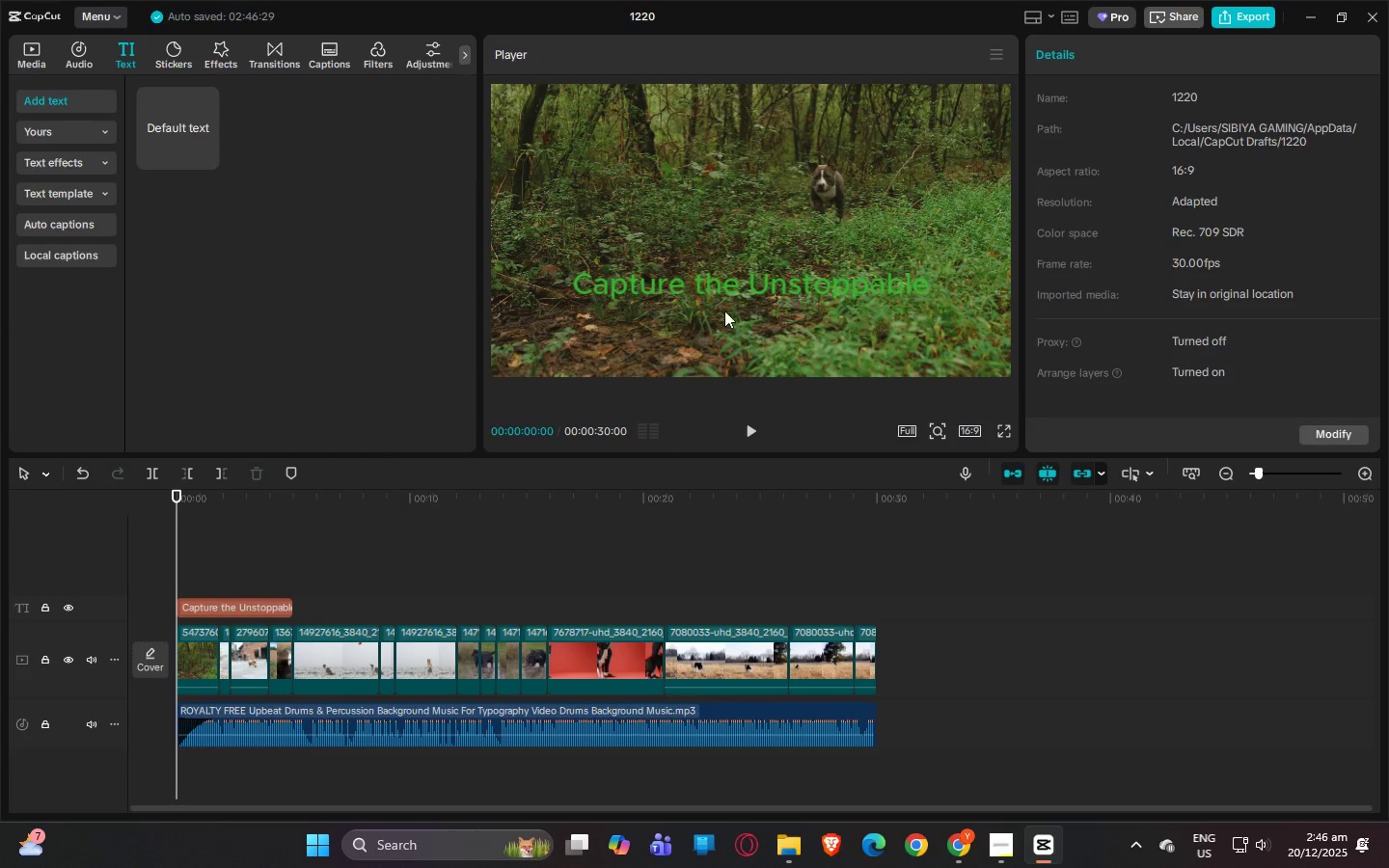 
left_click([747, 285])
 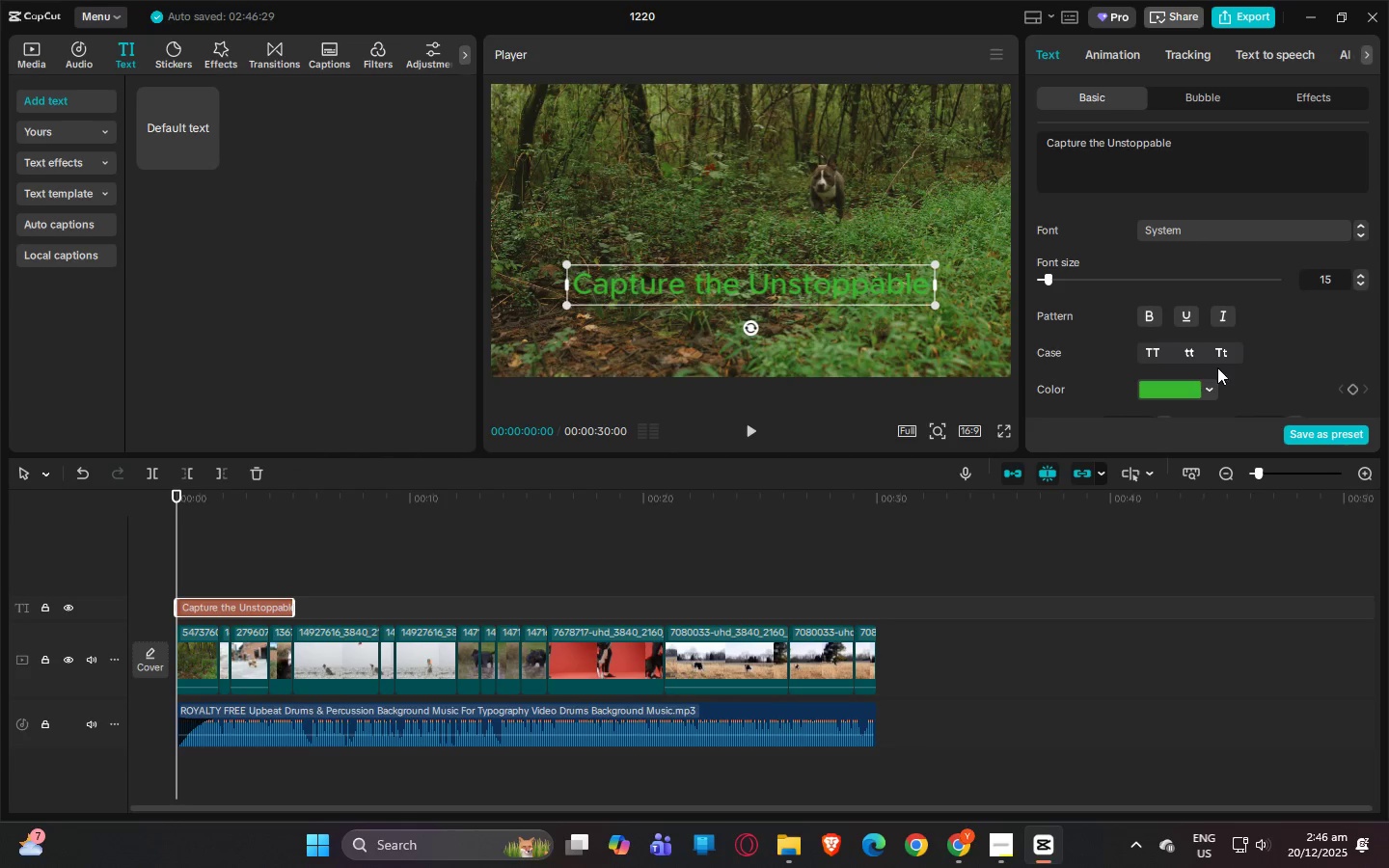 
left_click([1154, 351])
 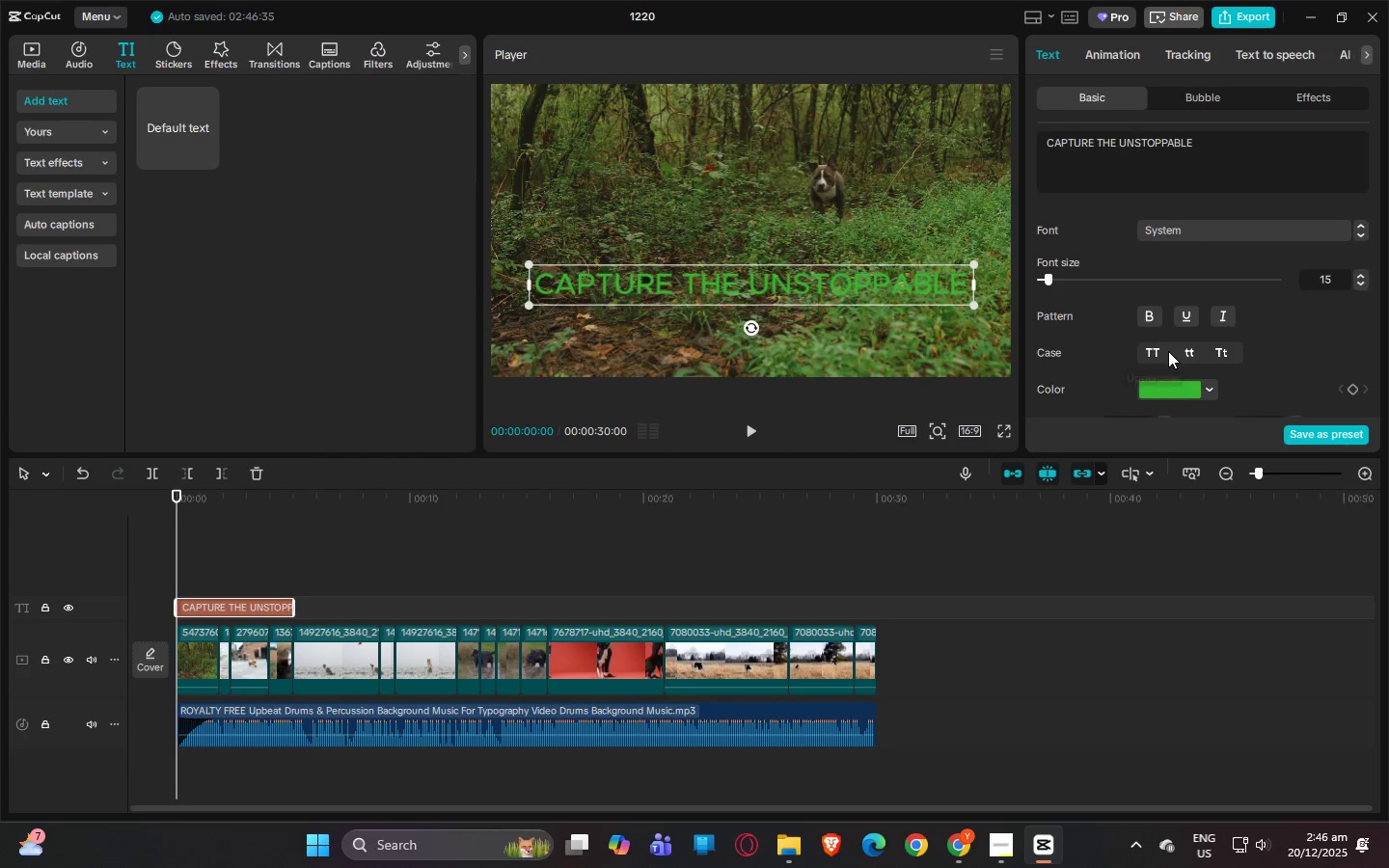 
key(Control+ControlLeft)
 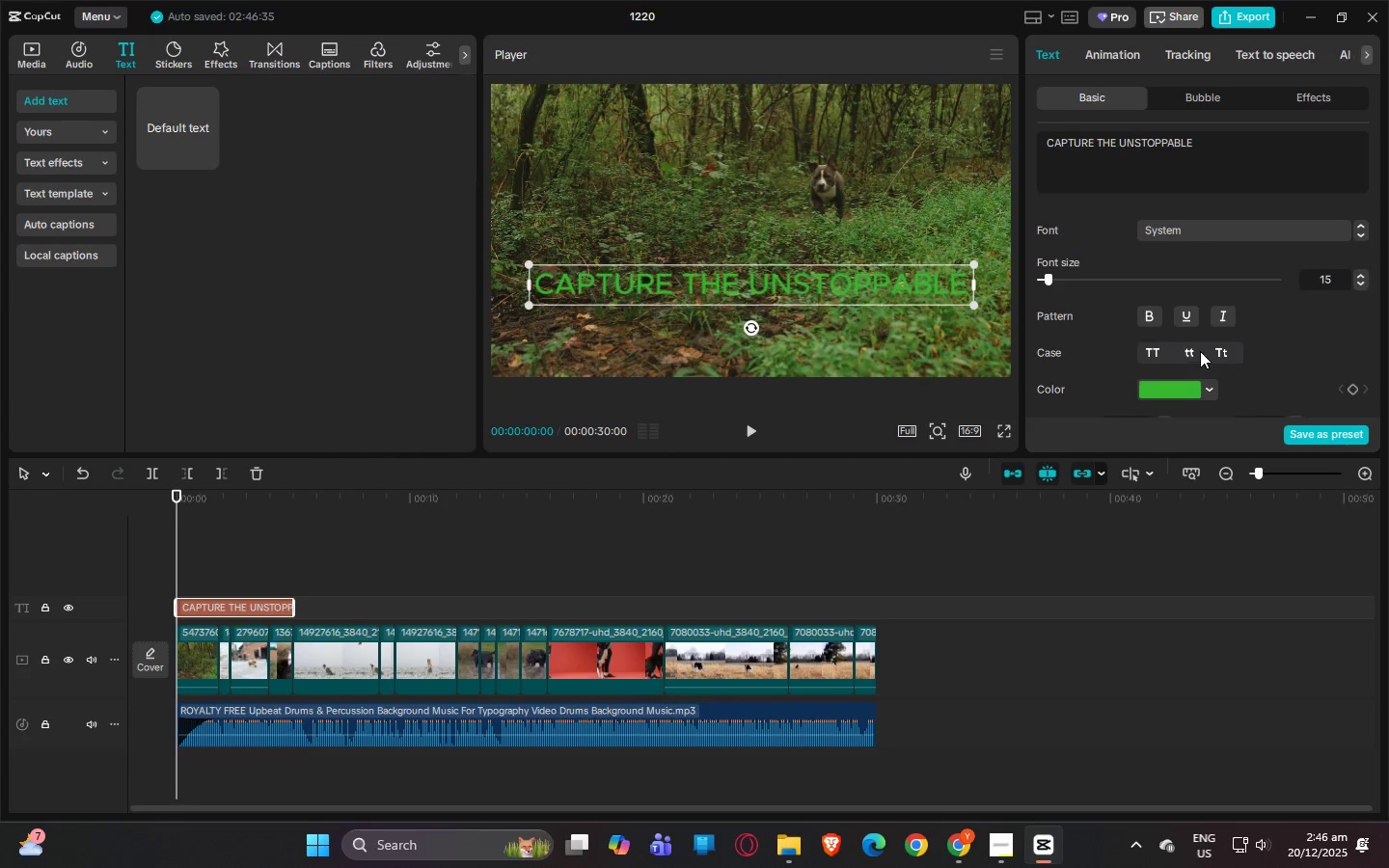 
left_click([1225, 353])
 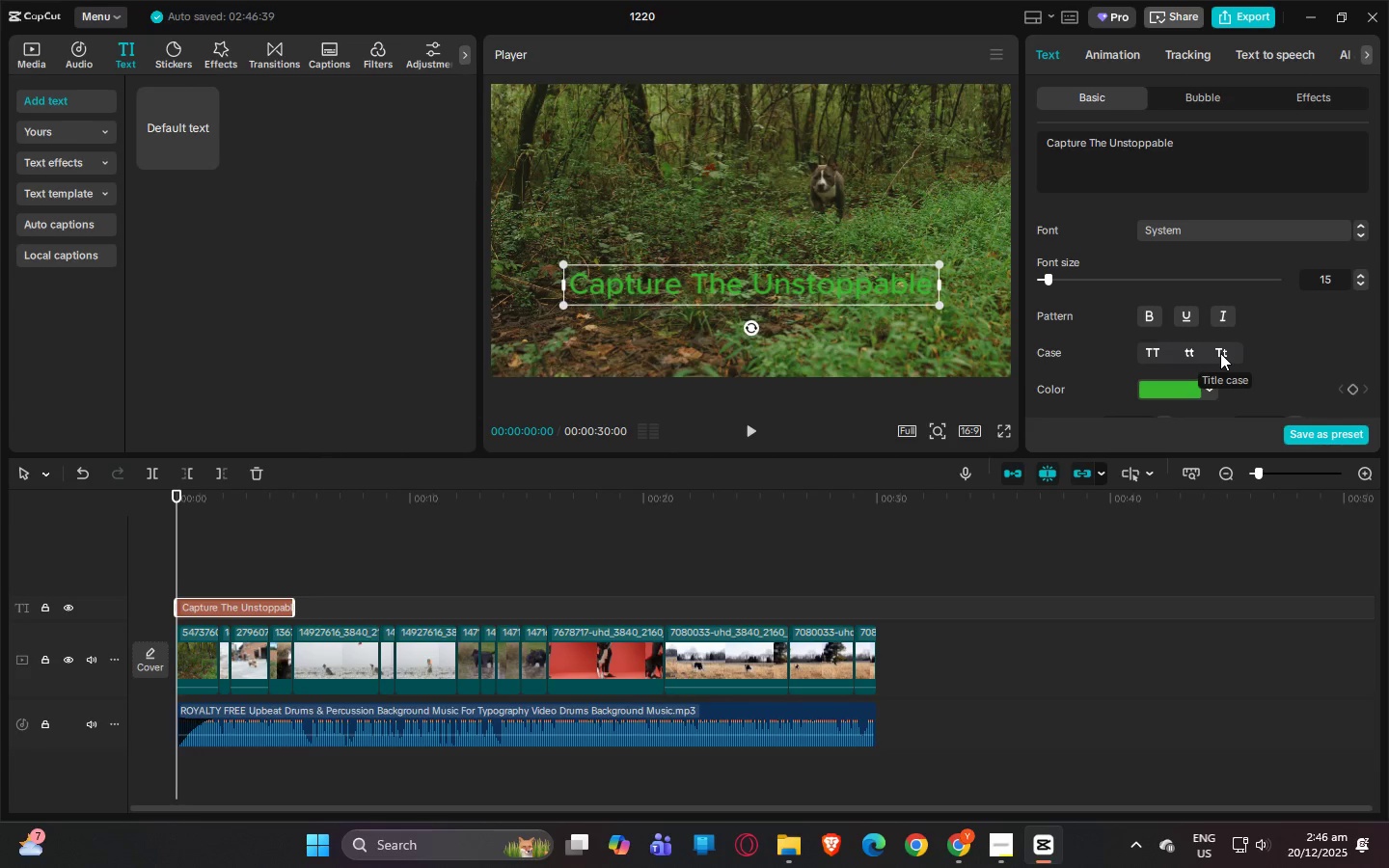 
double_click([790, 285])
 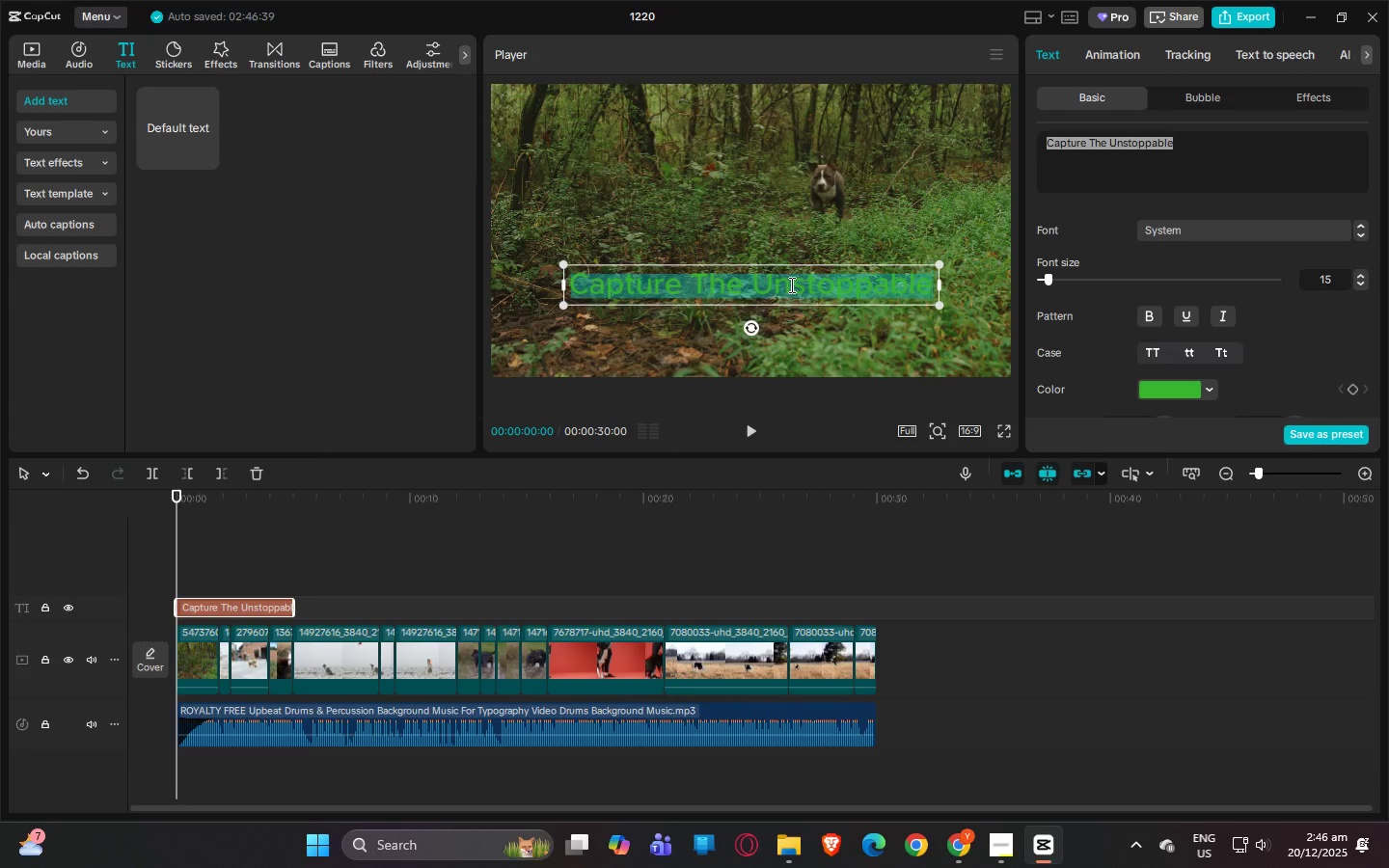 
triple_click([790, 285])
 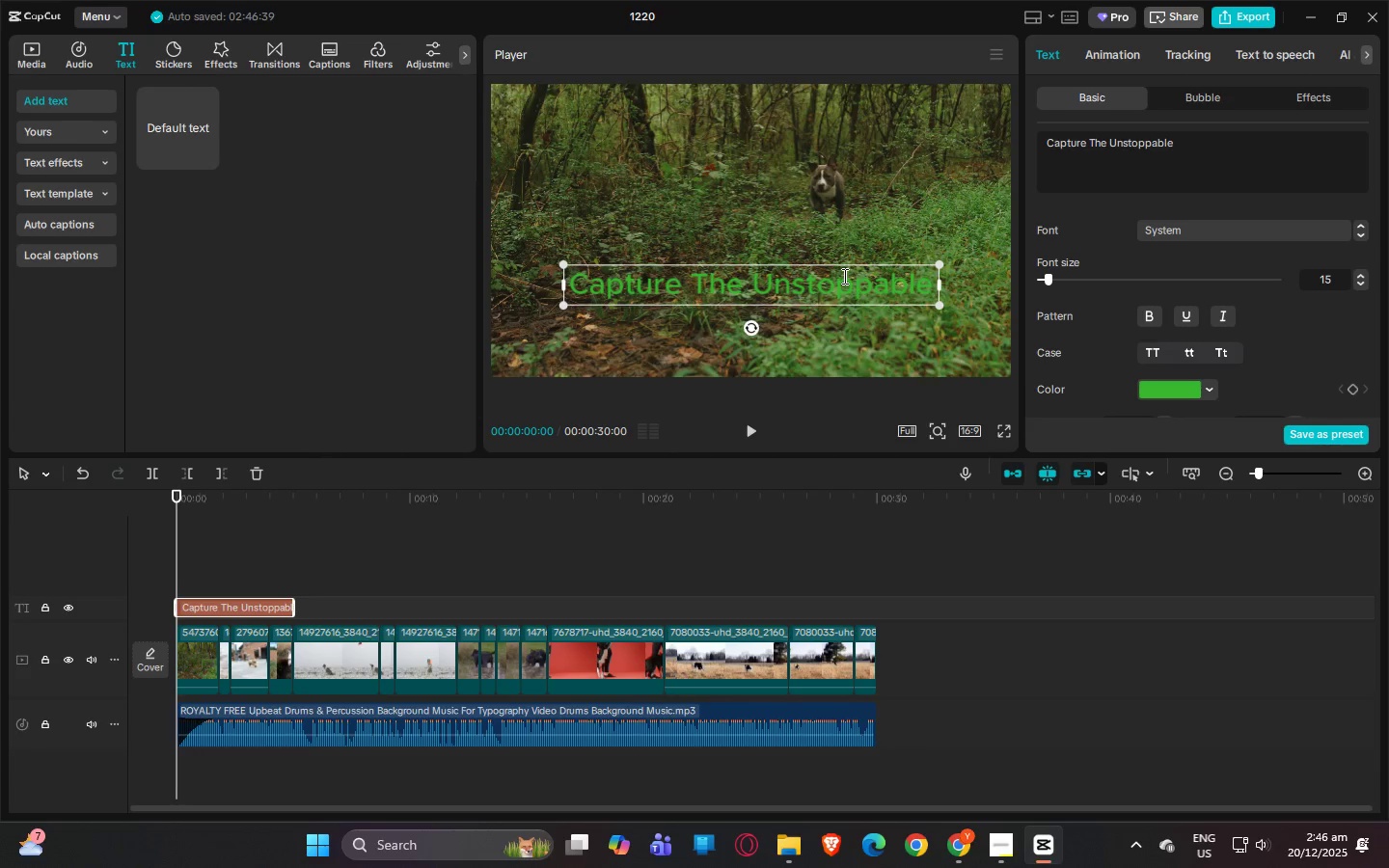 
double_click([843, 276])
 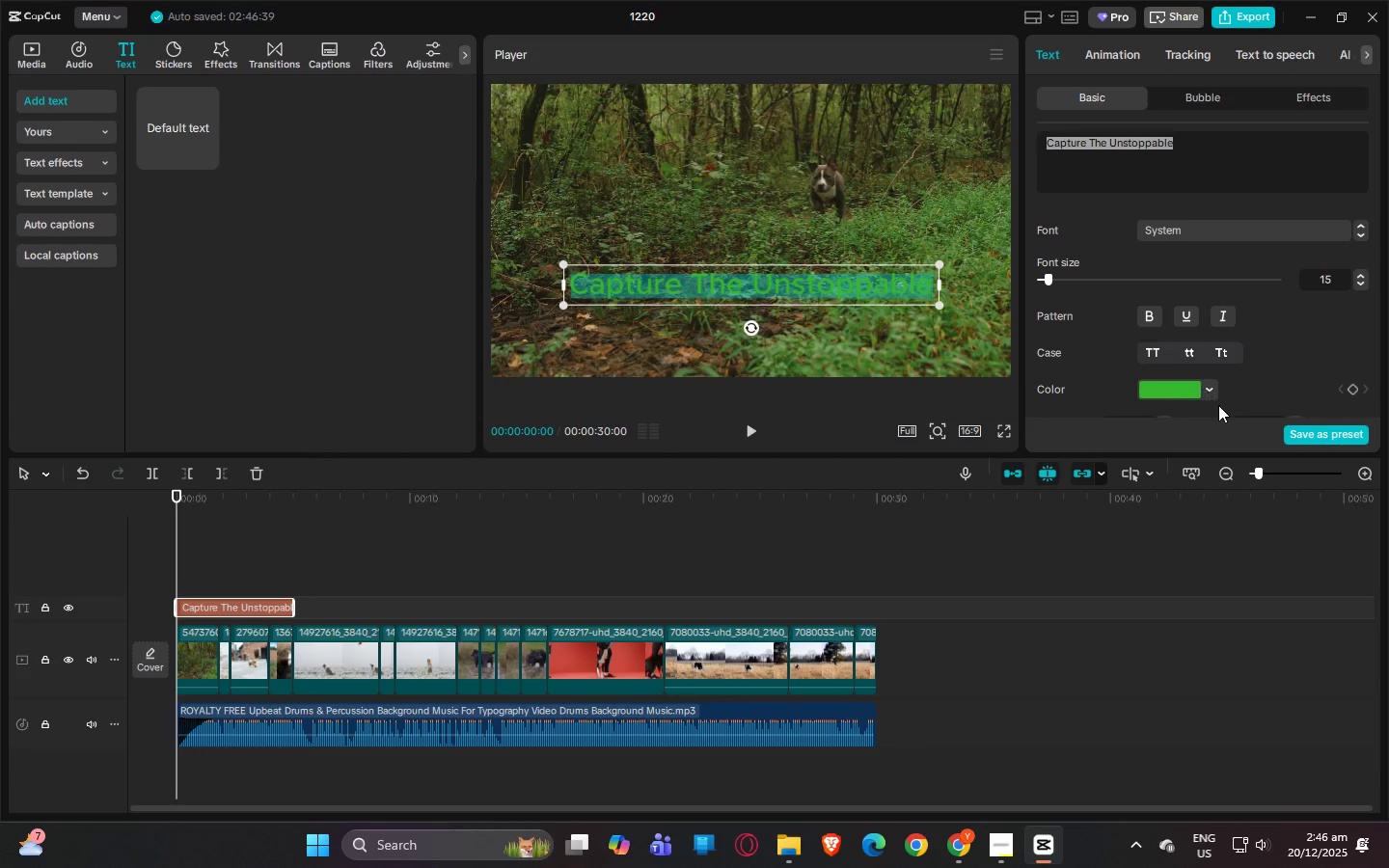 
left_click([1199, 386])
 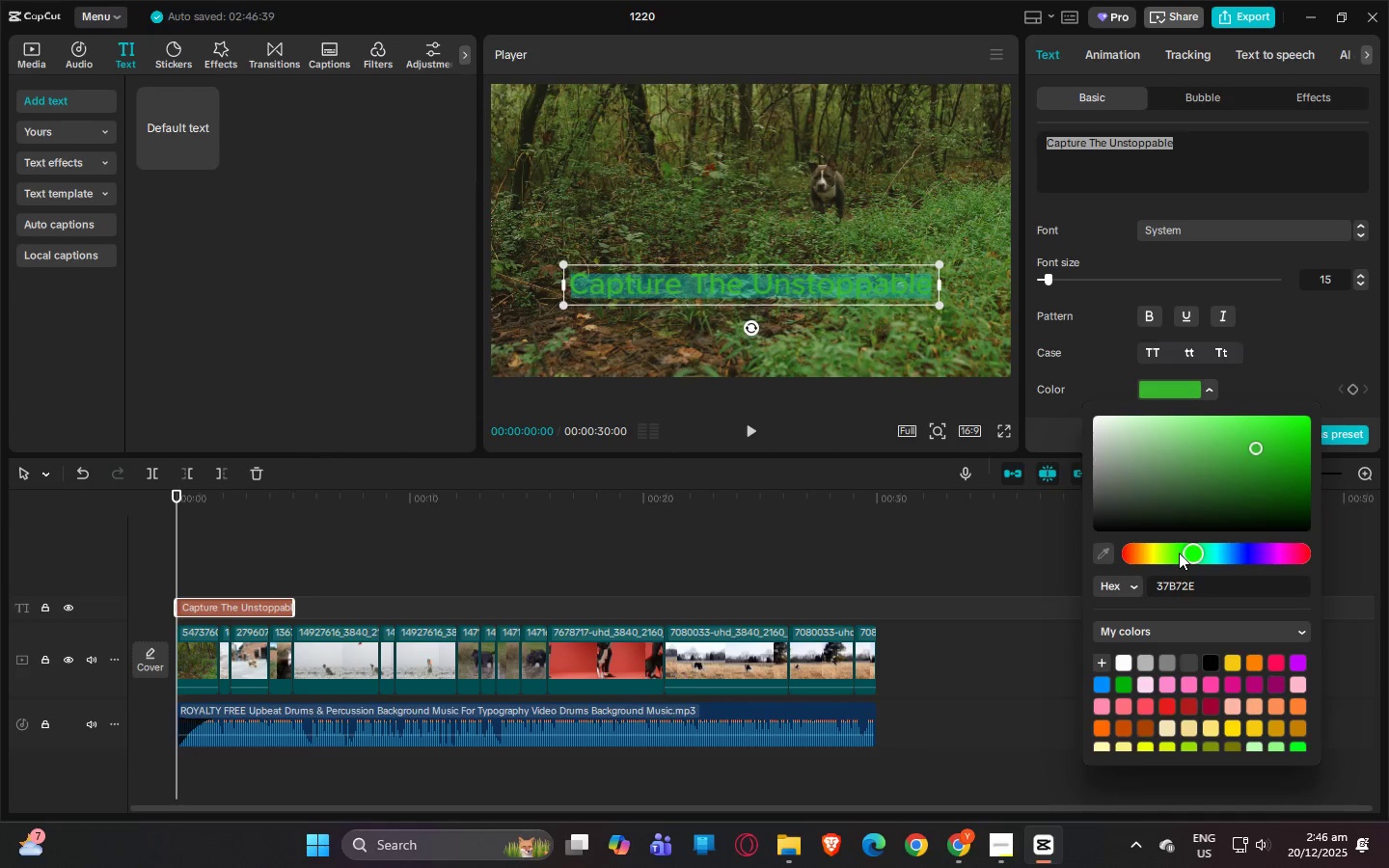 
left_click_drag(start_coordinate=[1154, 495], to_coordinate=[1186, 448])
 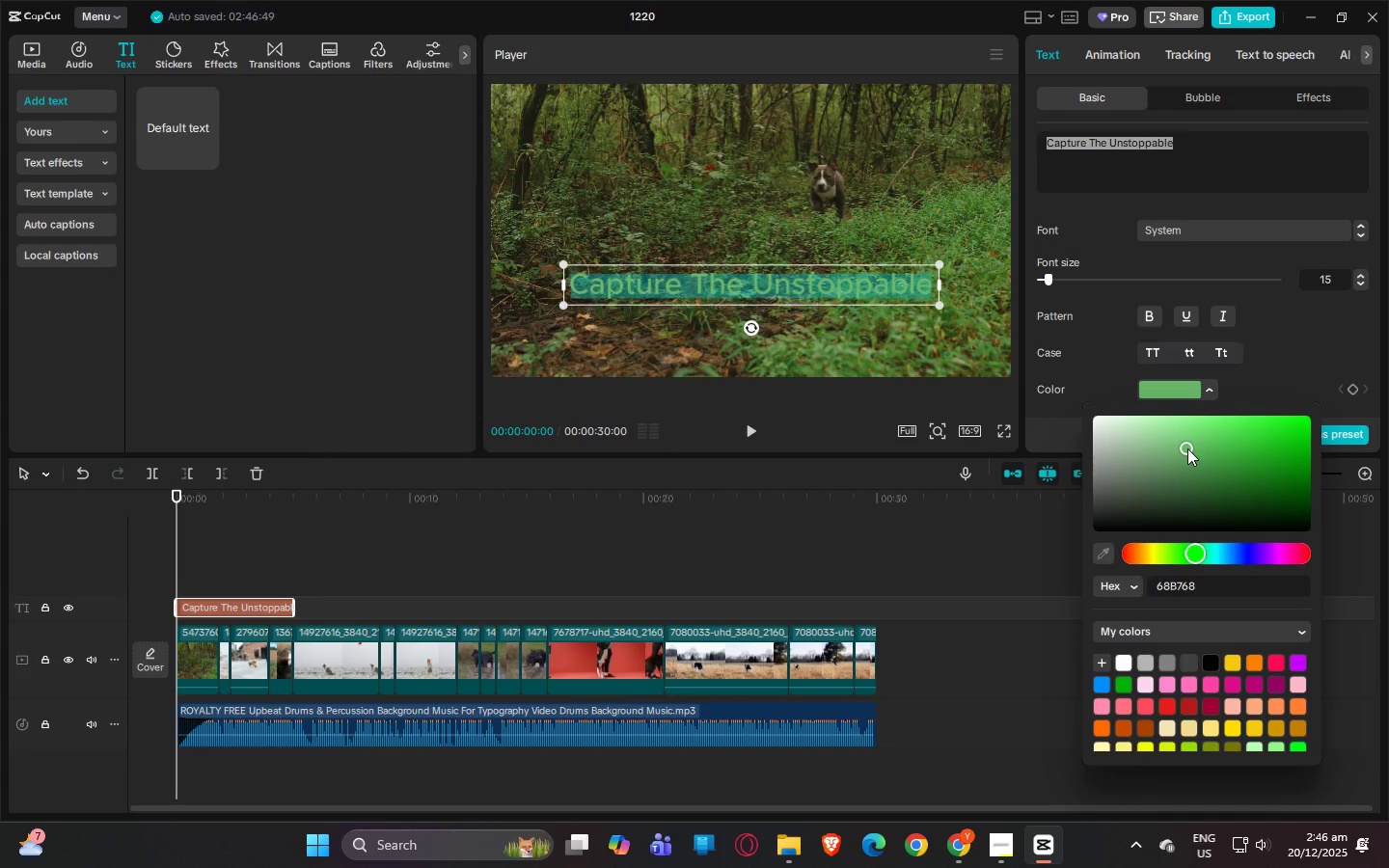 
left_click_drag(start_coordinate=[1187, 448], to_coordinate=[1082, 414])
 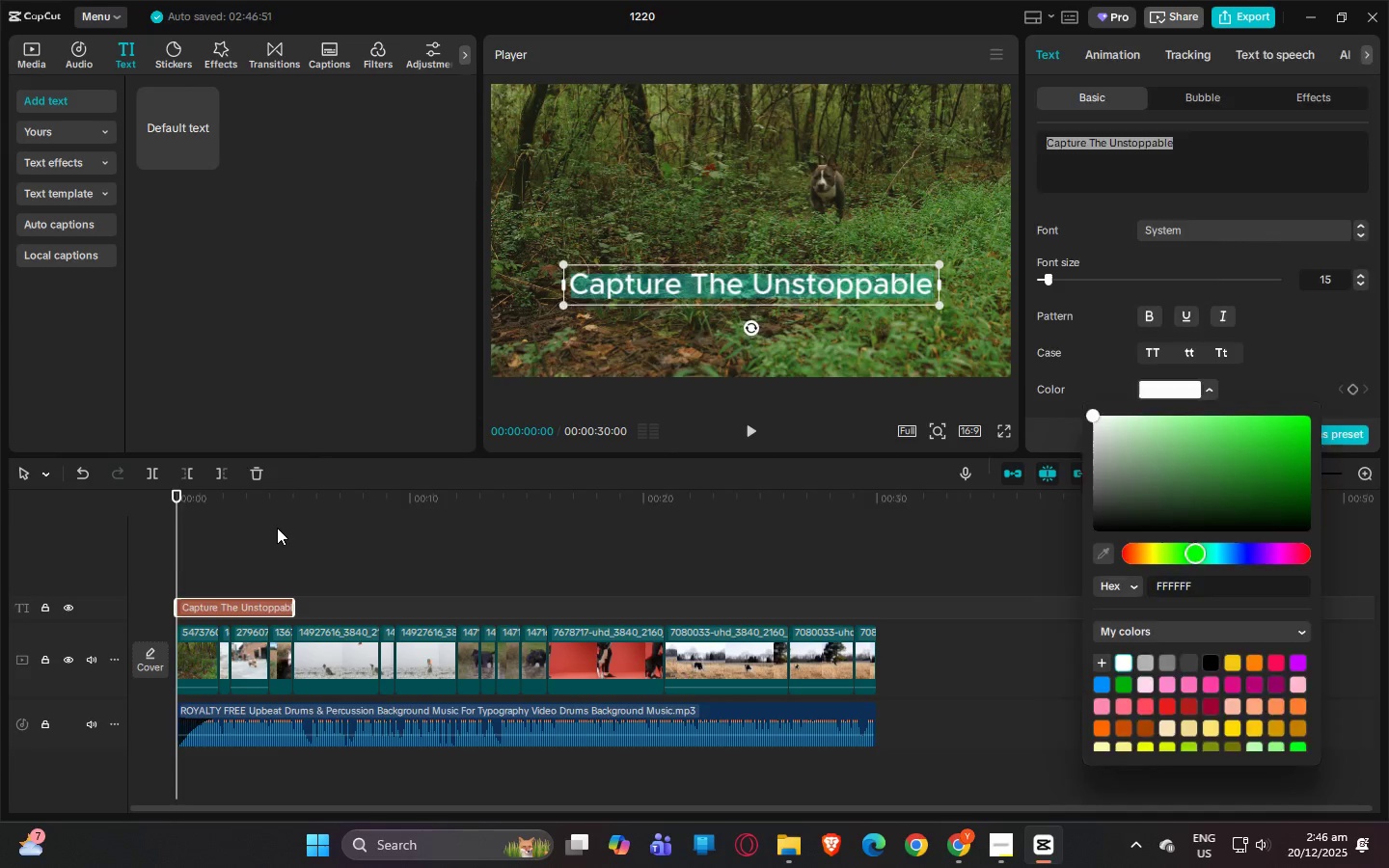 
left_click_drag(start_coordinate=[177, 502], to_coordinate=[109, 502])
 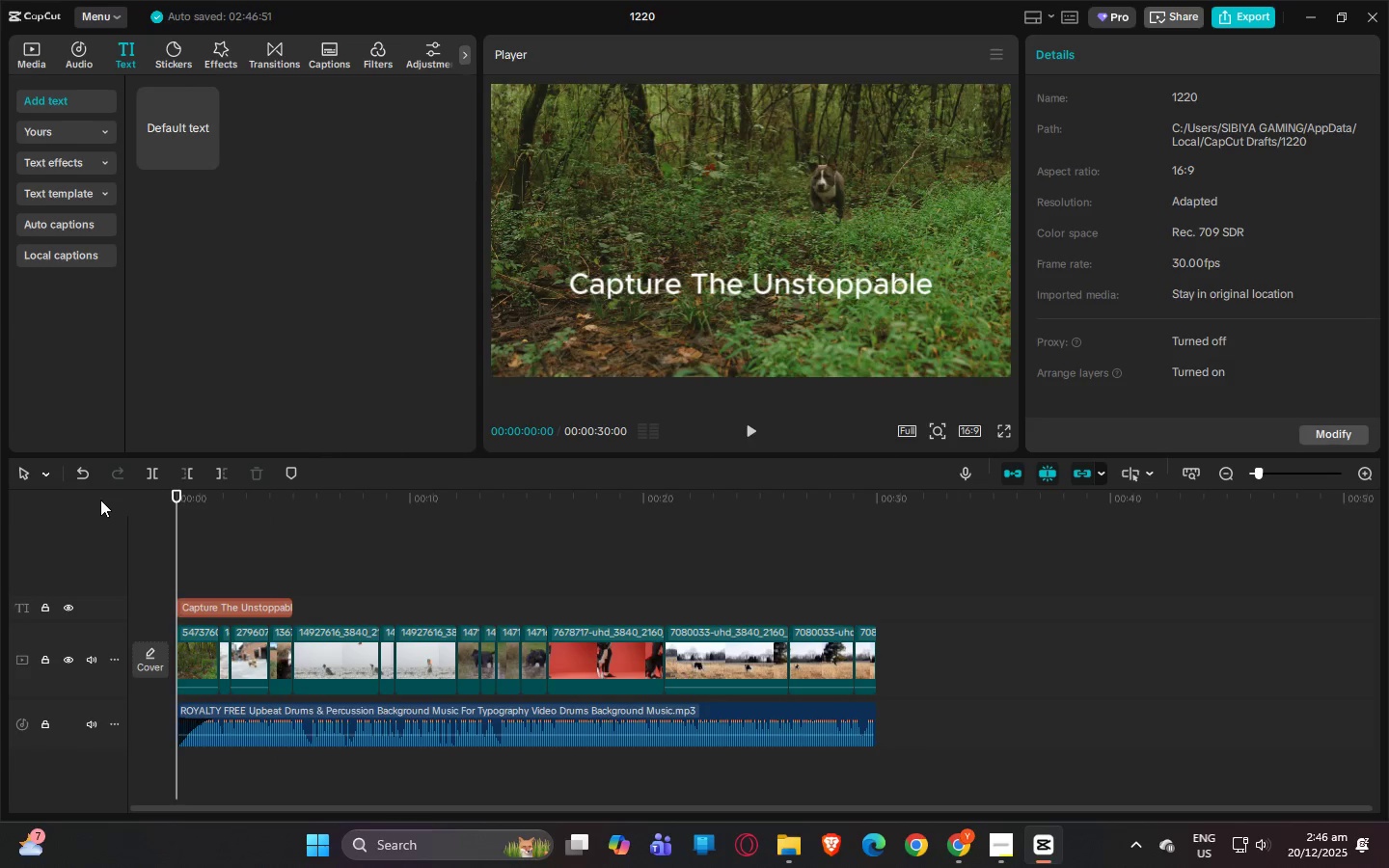 
key(Space)
 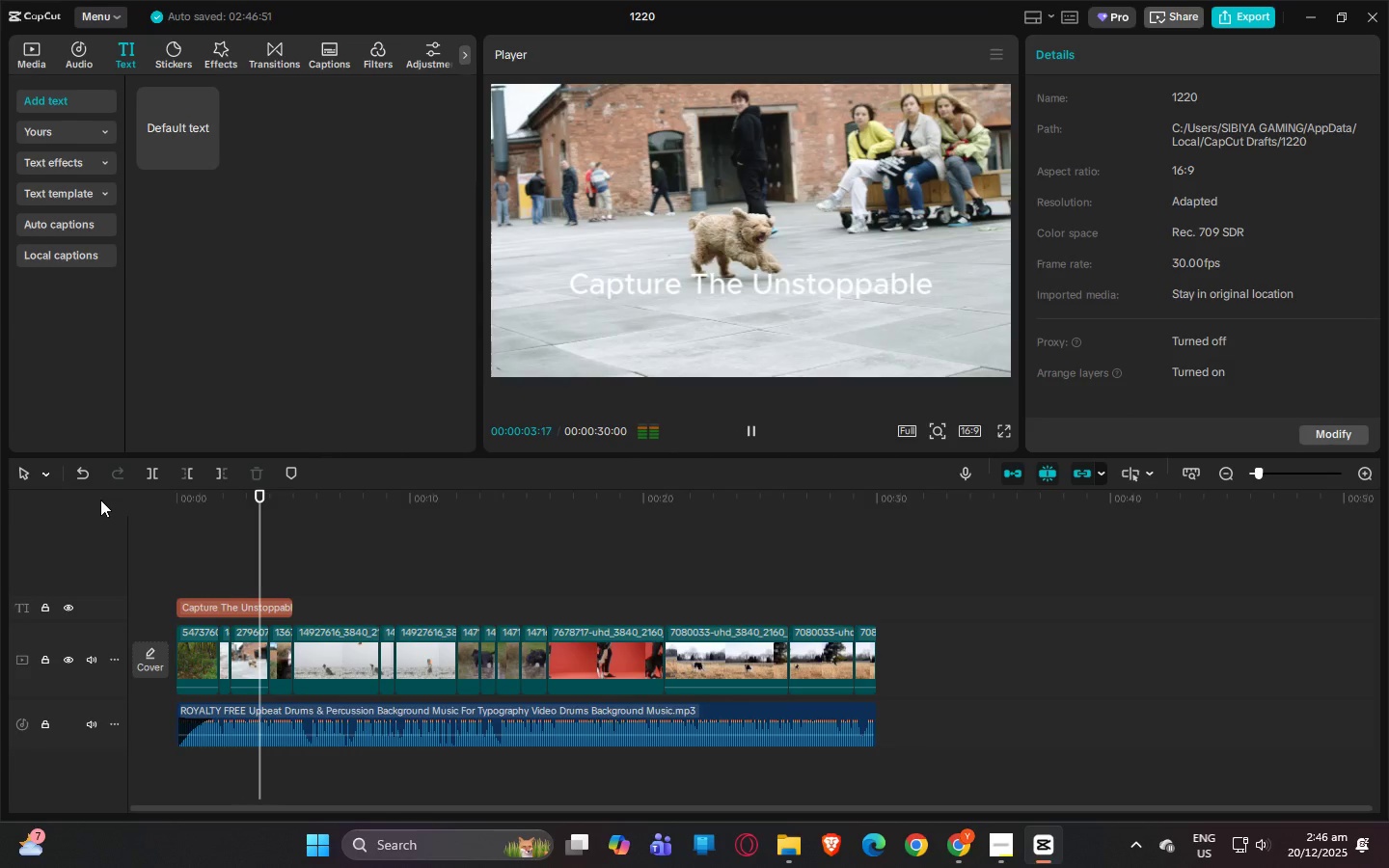 
key(Space)
 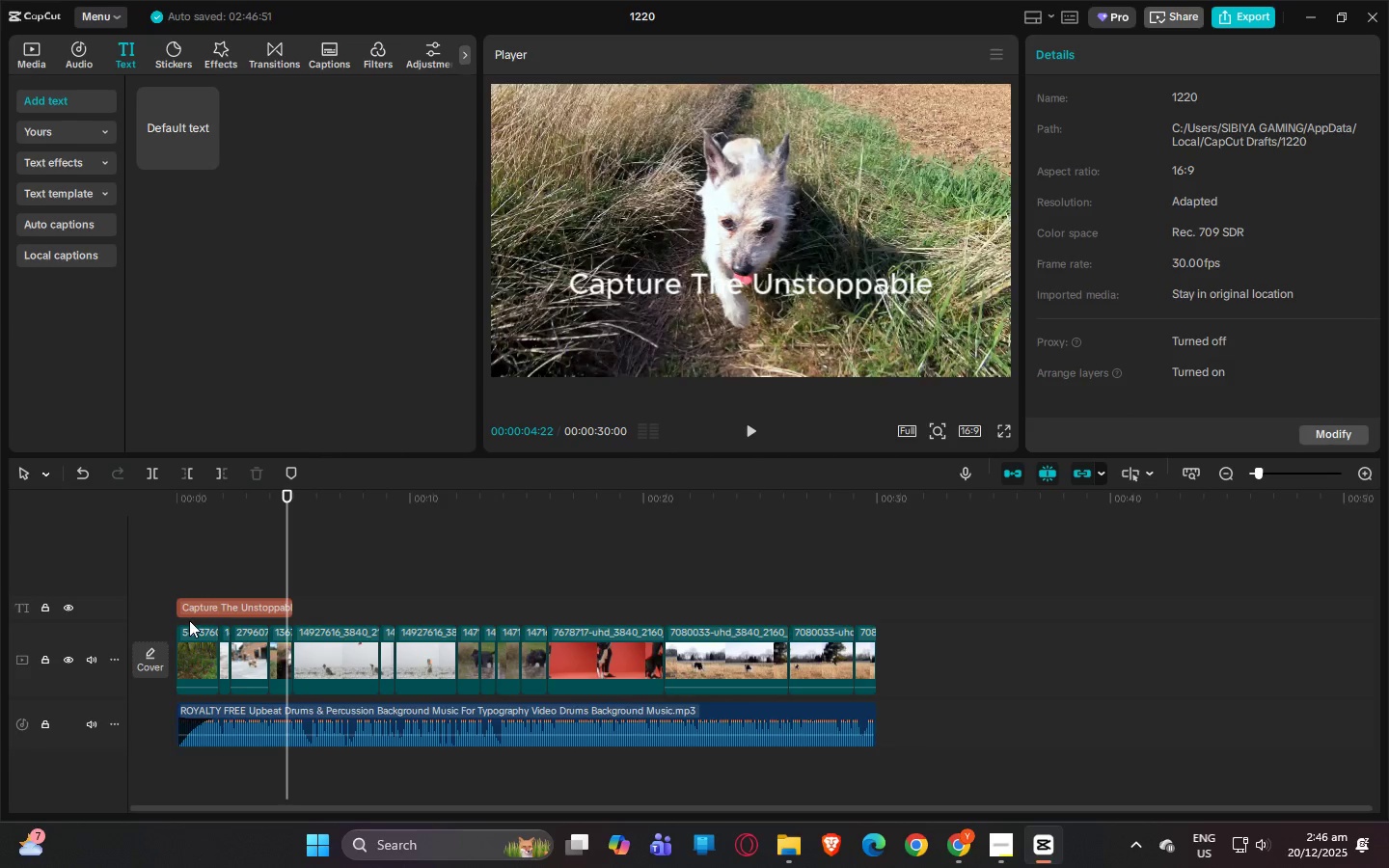 
left_click([218, 613])
 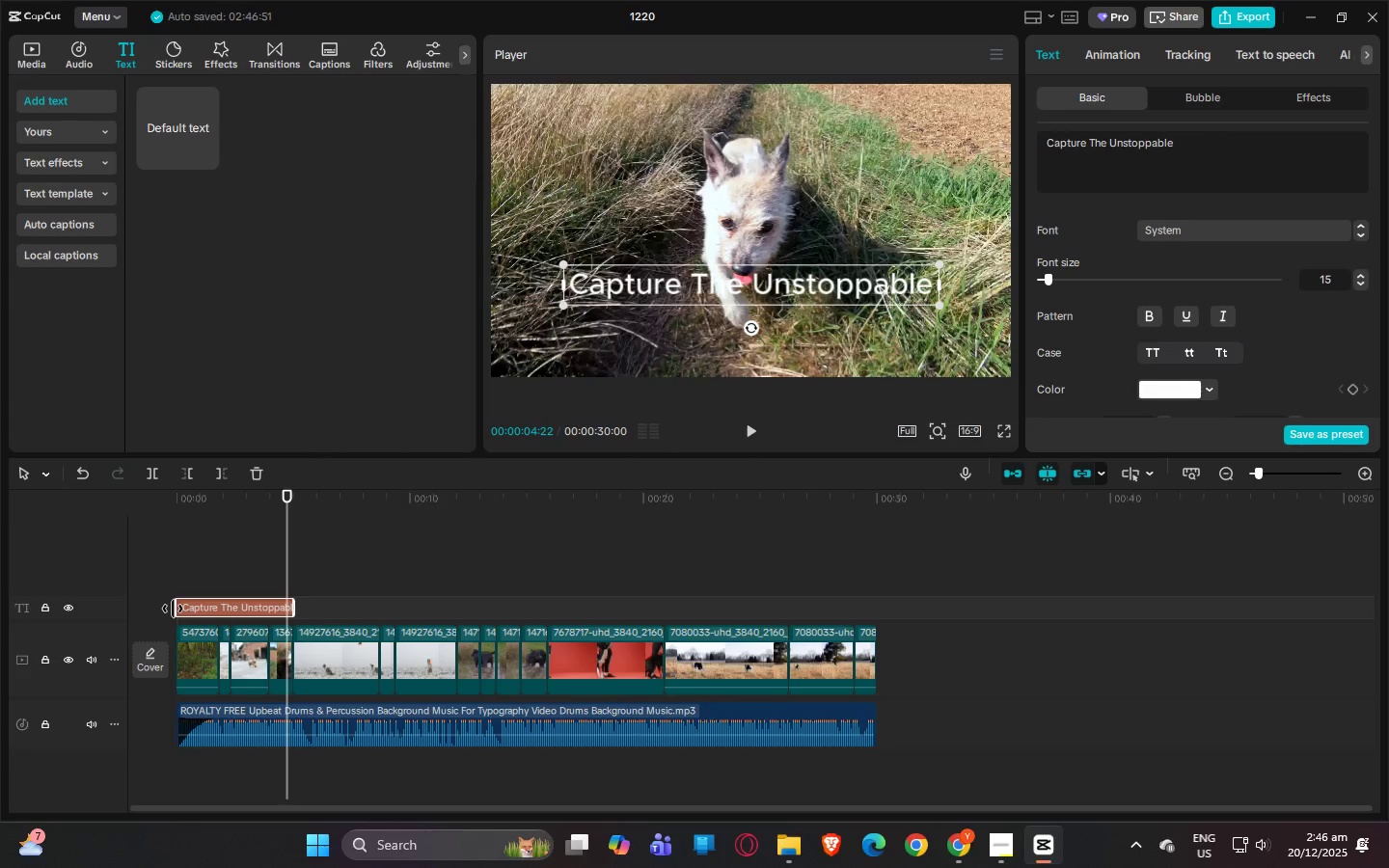 
left_click_drag(start_coordinate=[173, 609], to_coordinate=[188, 609])
 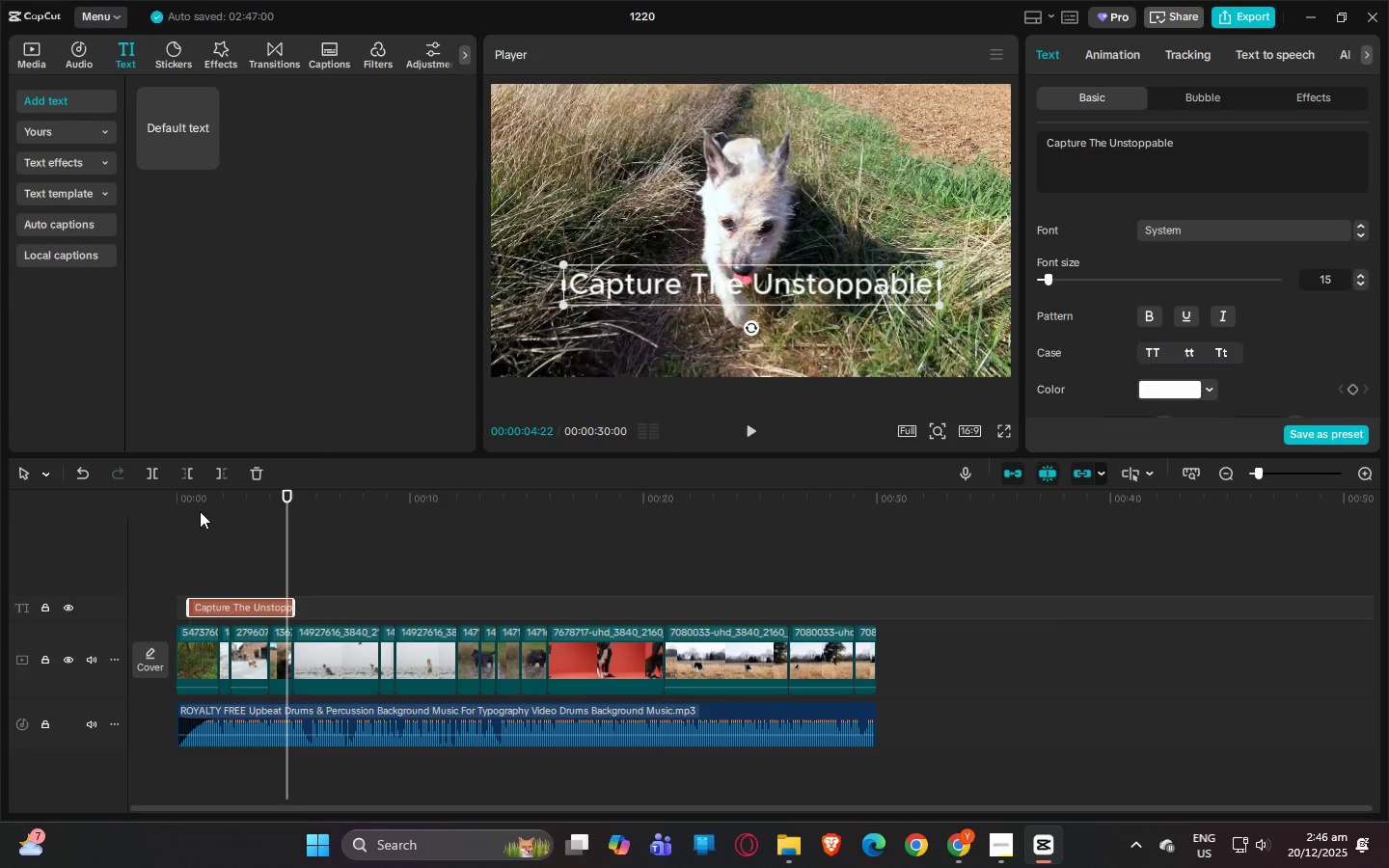 
left_click_drag(start_coordinate=[196, 510], to_coordinate=[164, 509])
 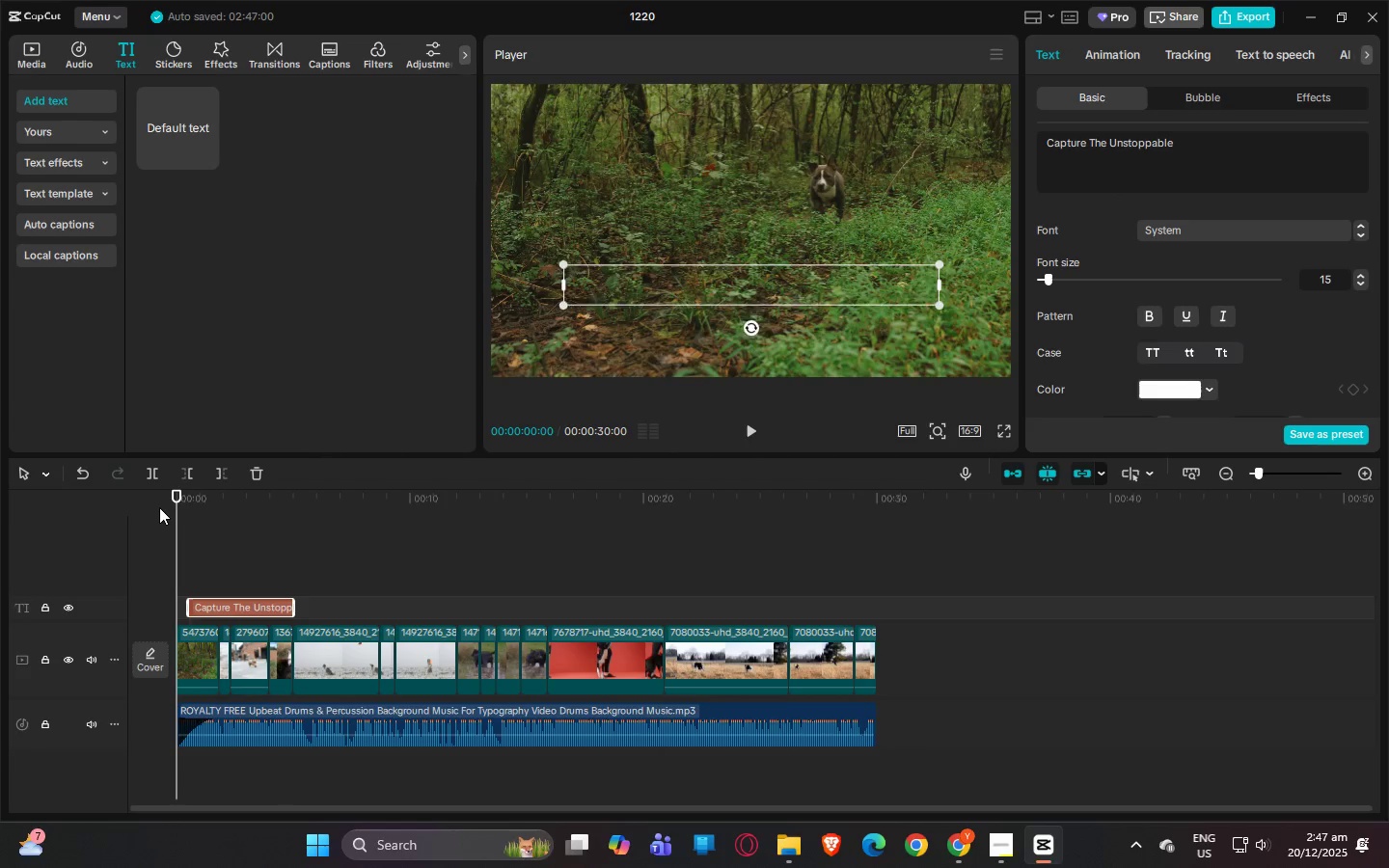 
key(Space)
 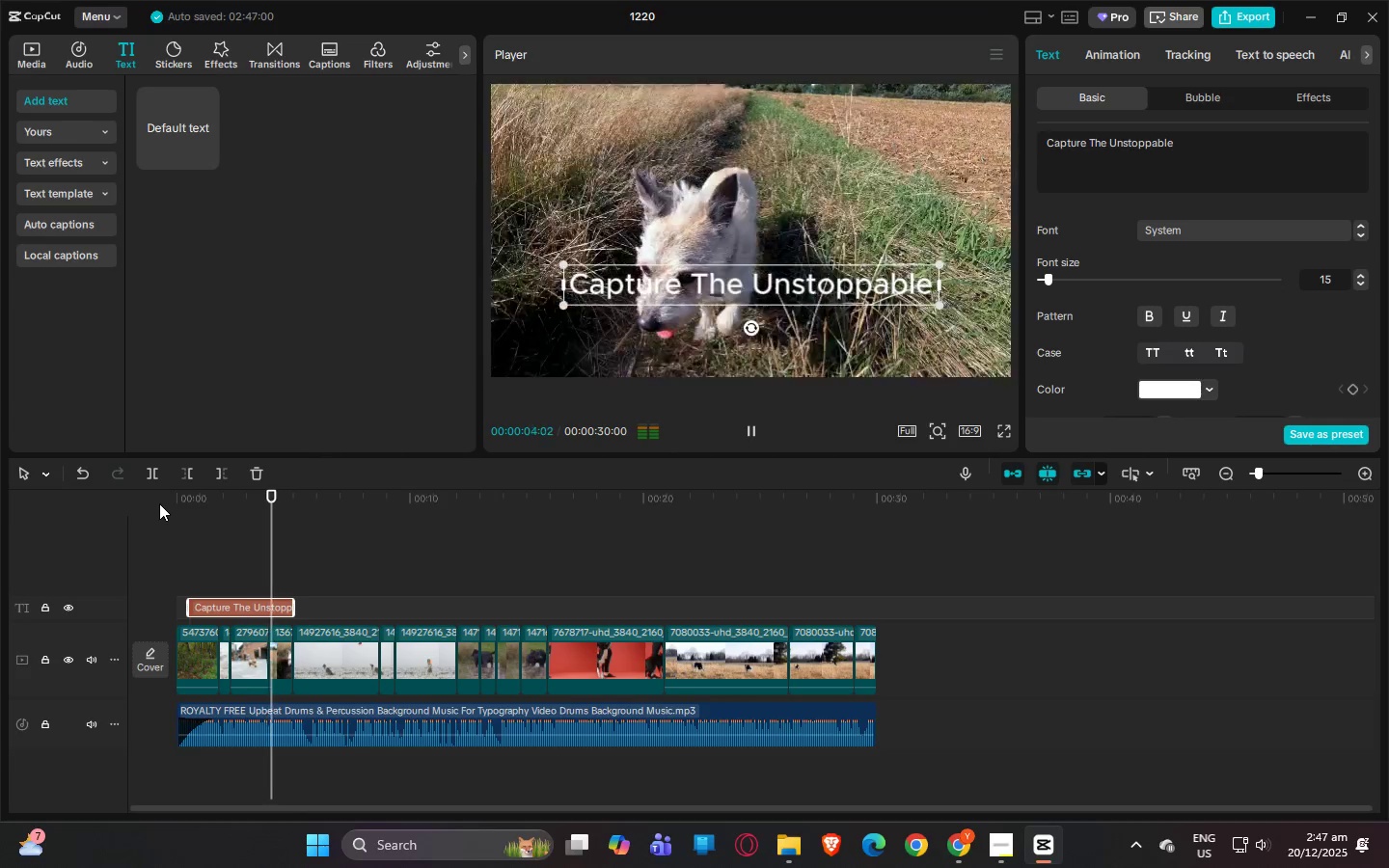 
wait(5.44)
 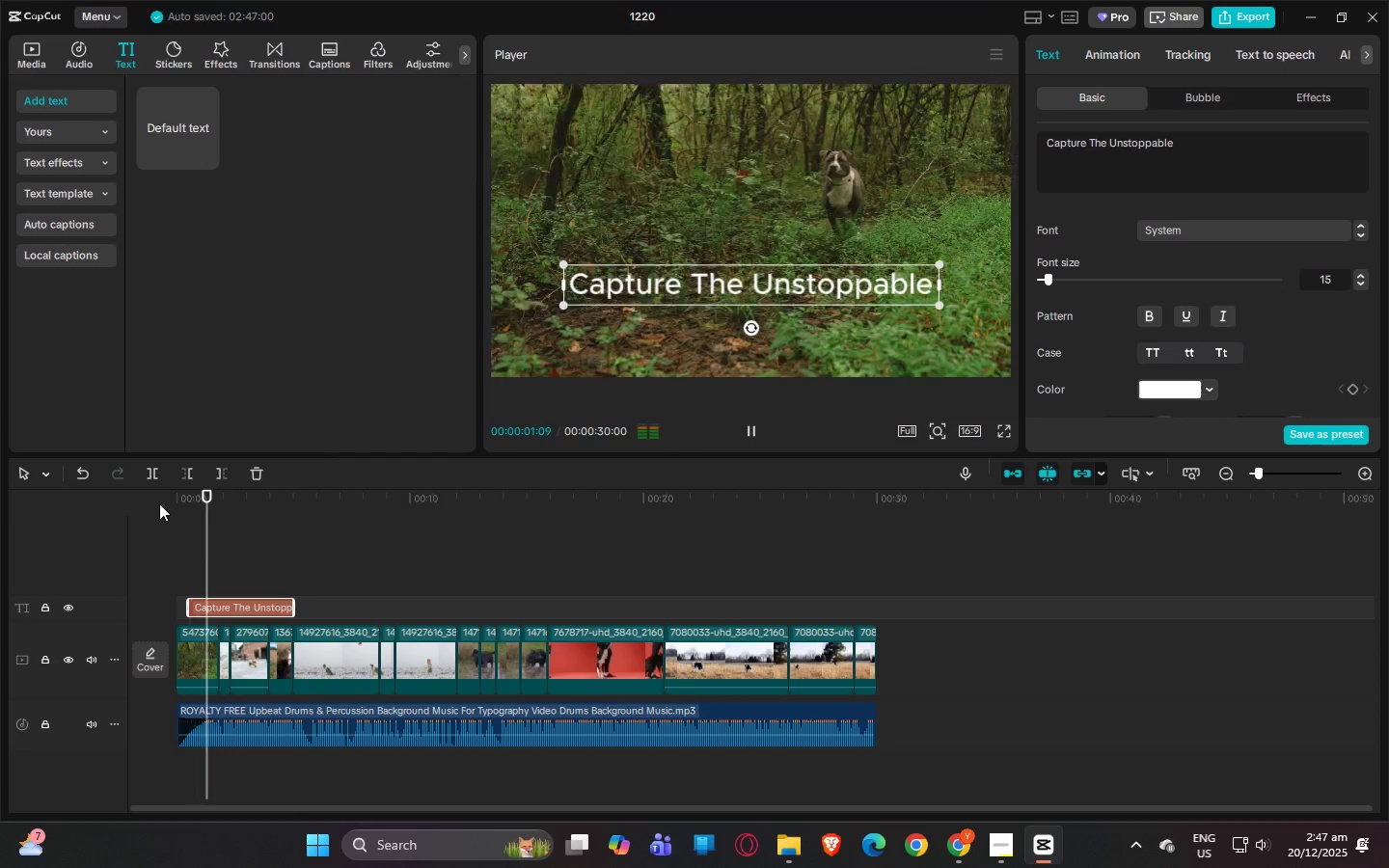 
key(Space)
 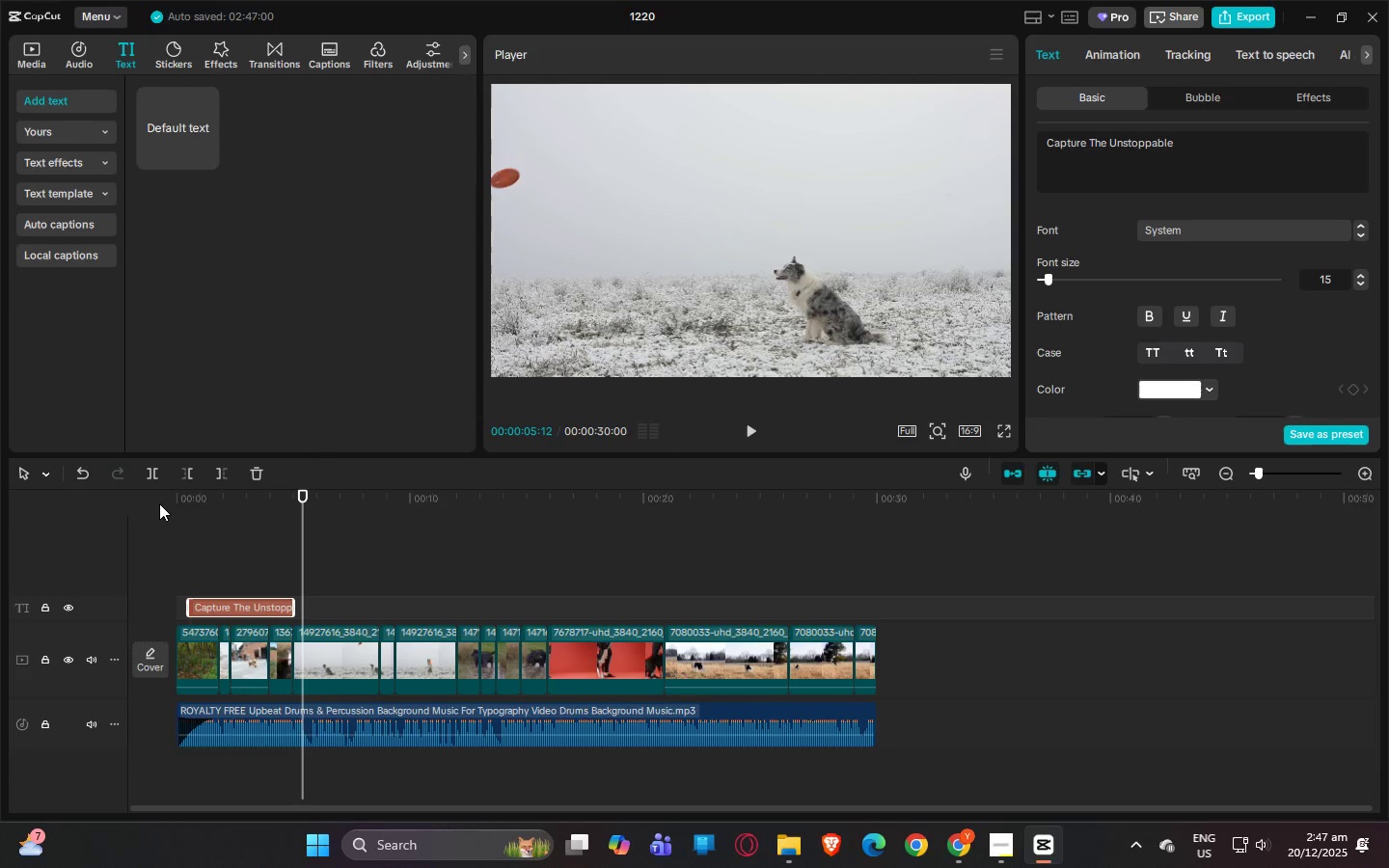 
wait(19.52)
 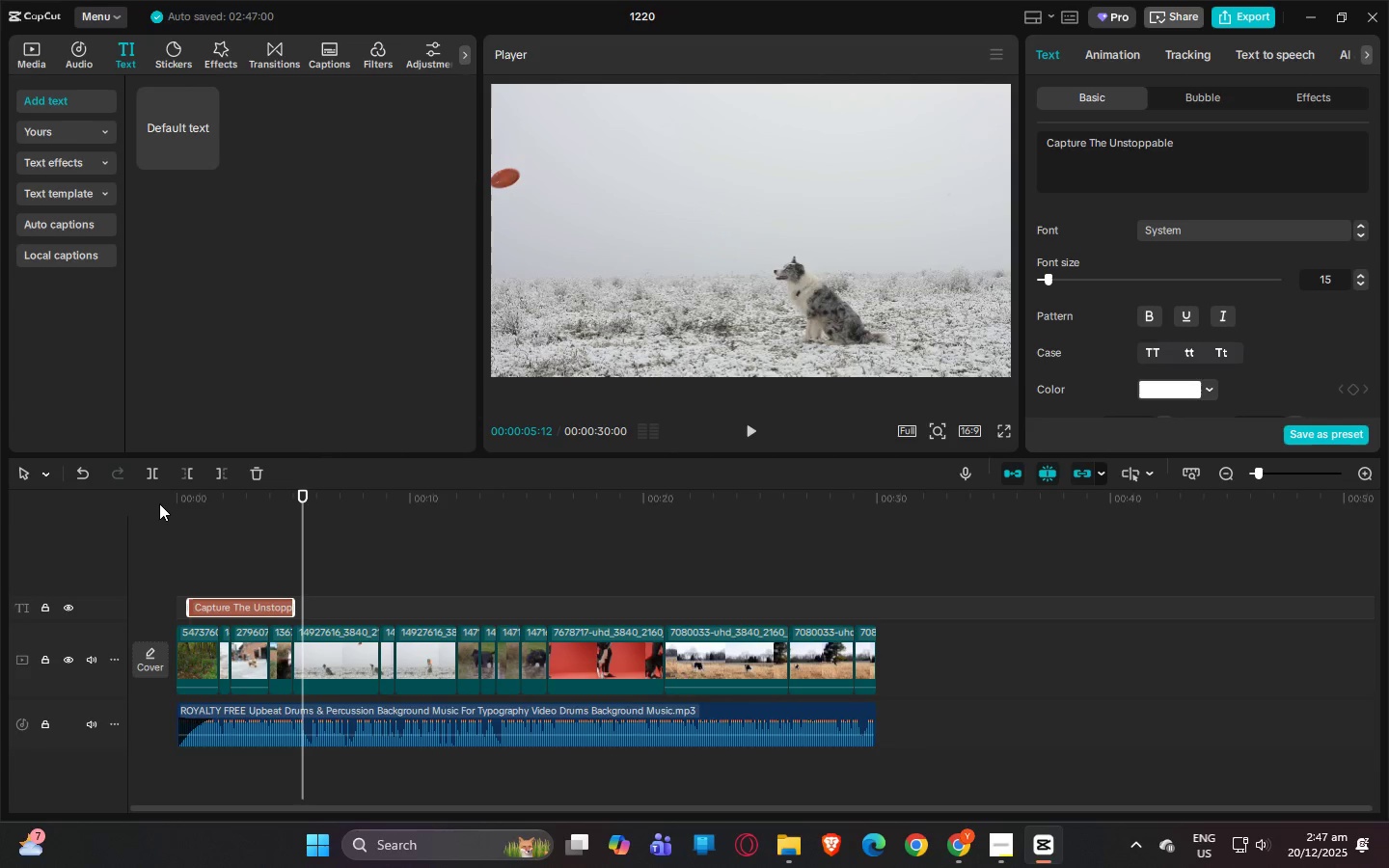 
left_click([270, 608])
 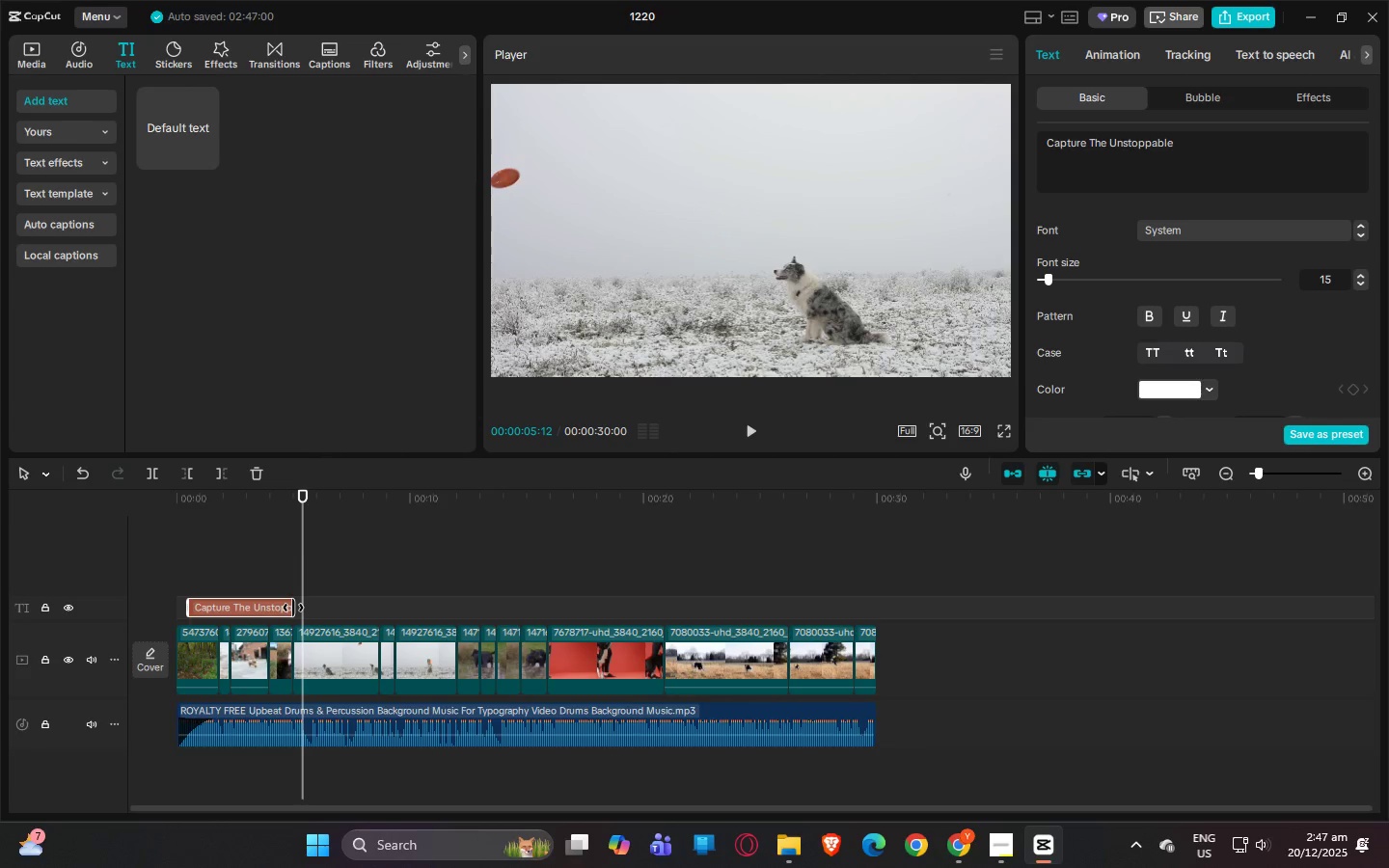 
left_click_drag(start_coordinate=[293, 608], to_coordinate=[405, 617])
 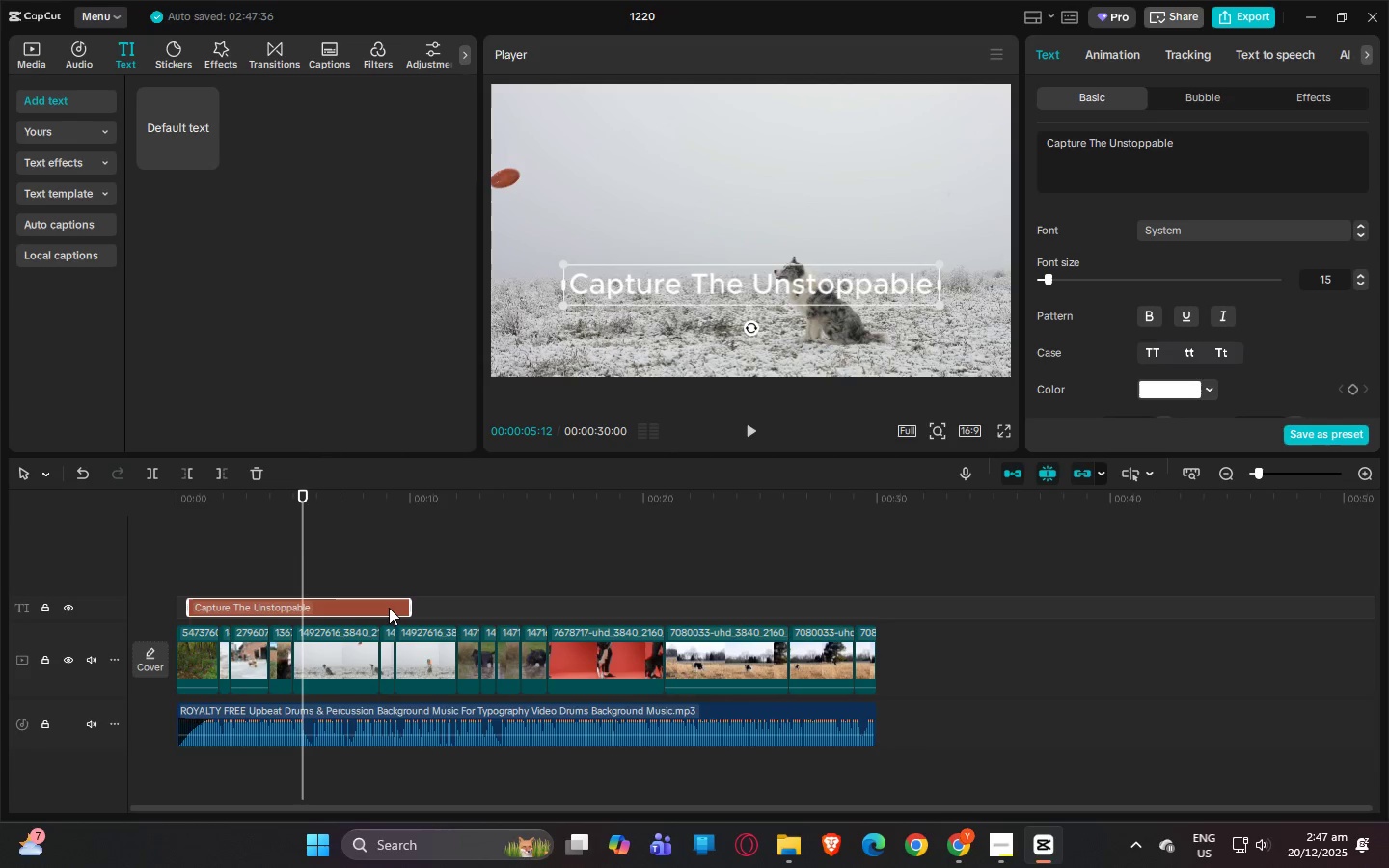 
wait(6.98)
 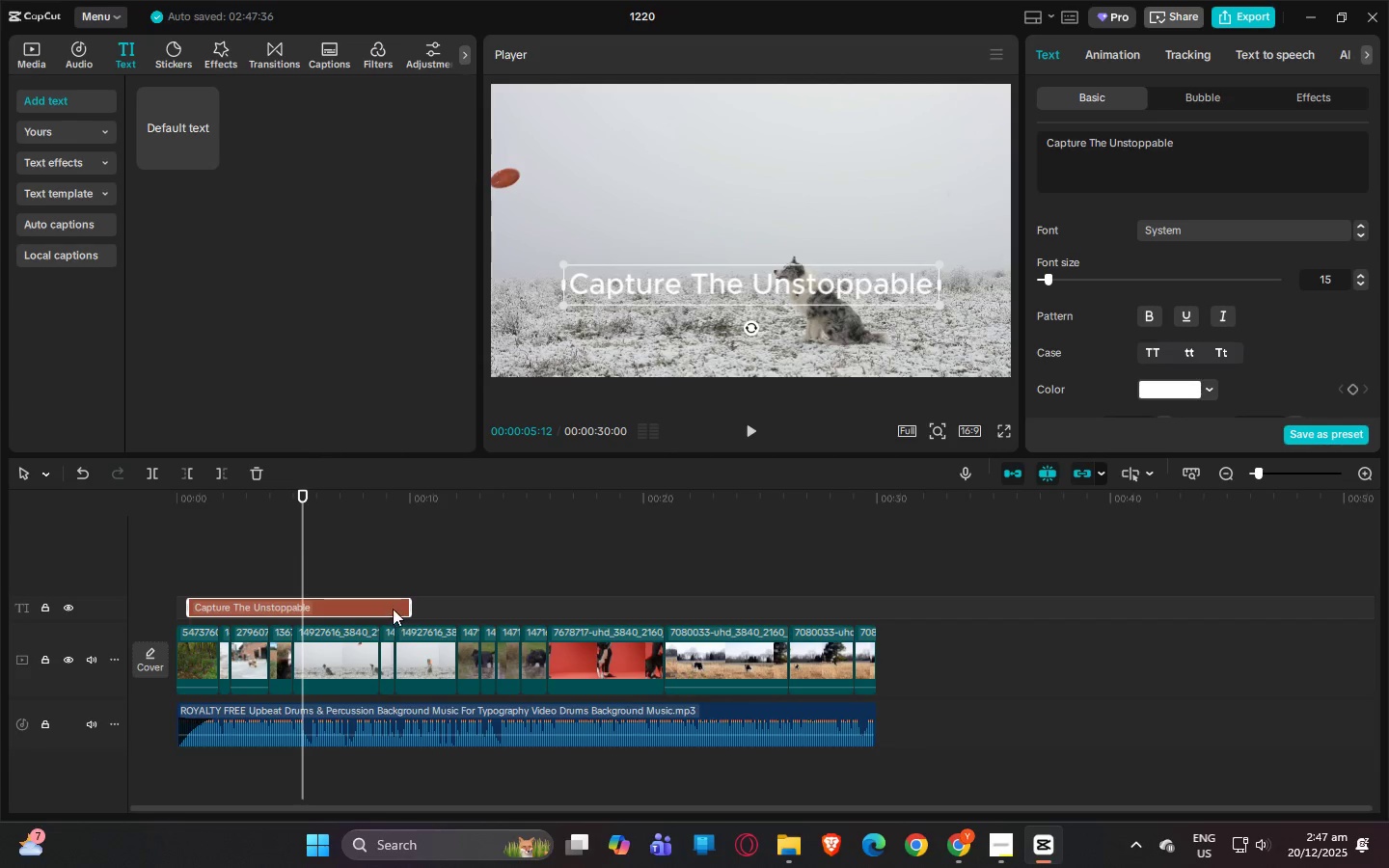 
hold_key(key=ControlLeft, duration=0.38)
 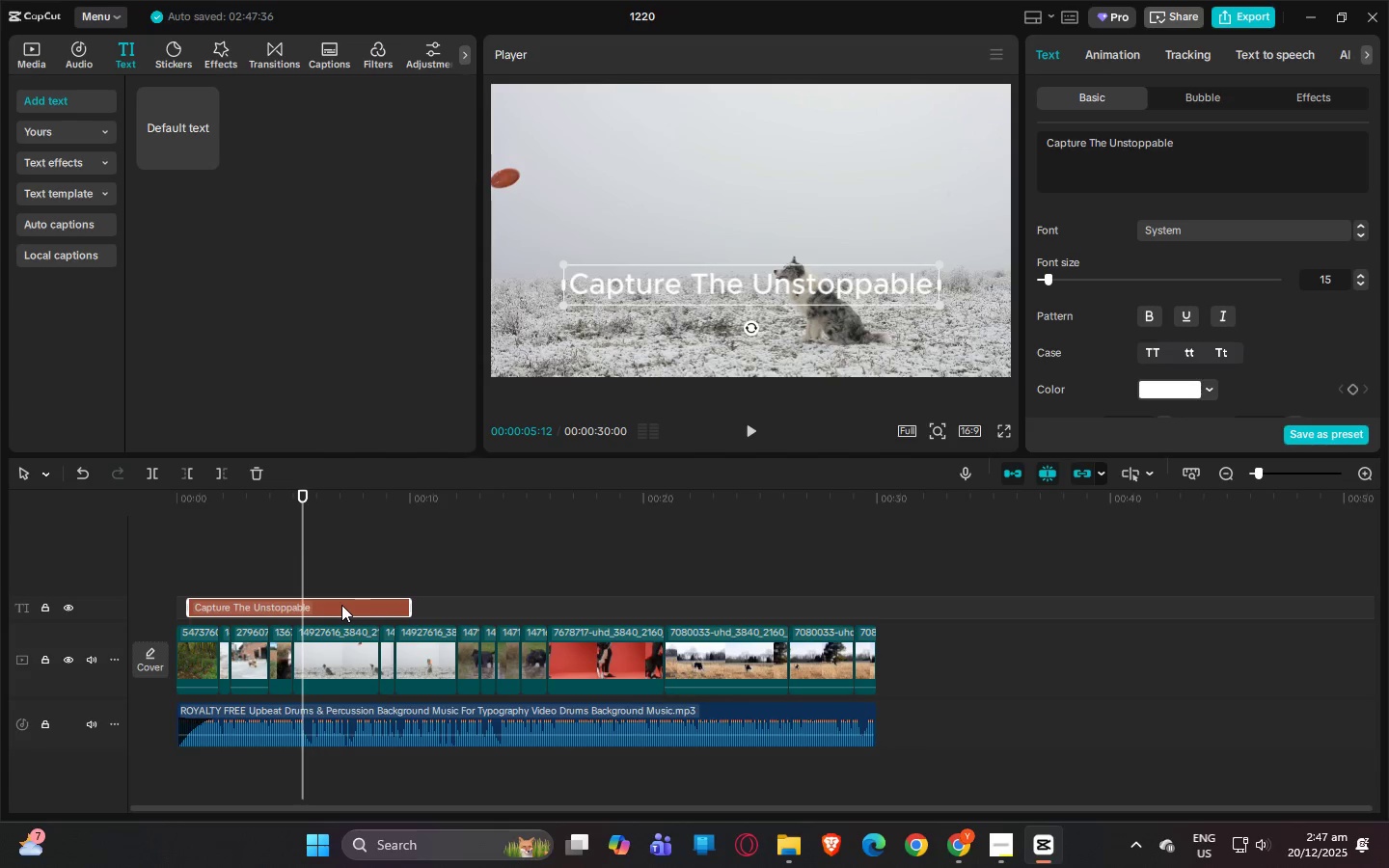 
hold_key(key=AltLeft, duration=1.52)
left_click_drag(start_coordinate=[341, 605], to_coordinate=[564, 610])
 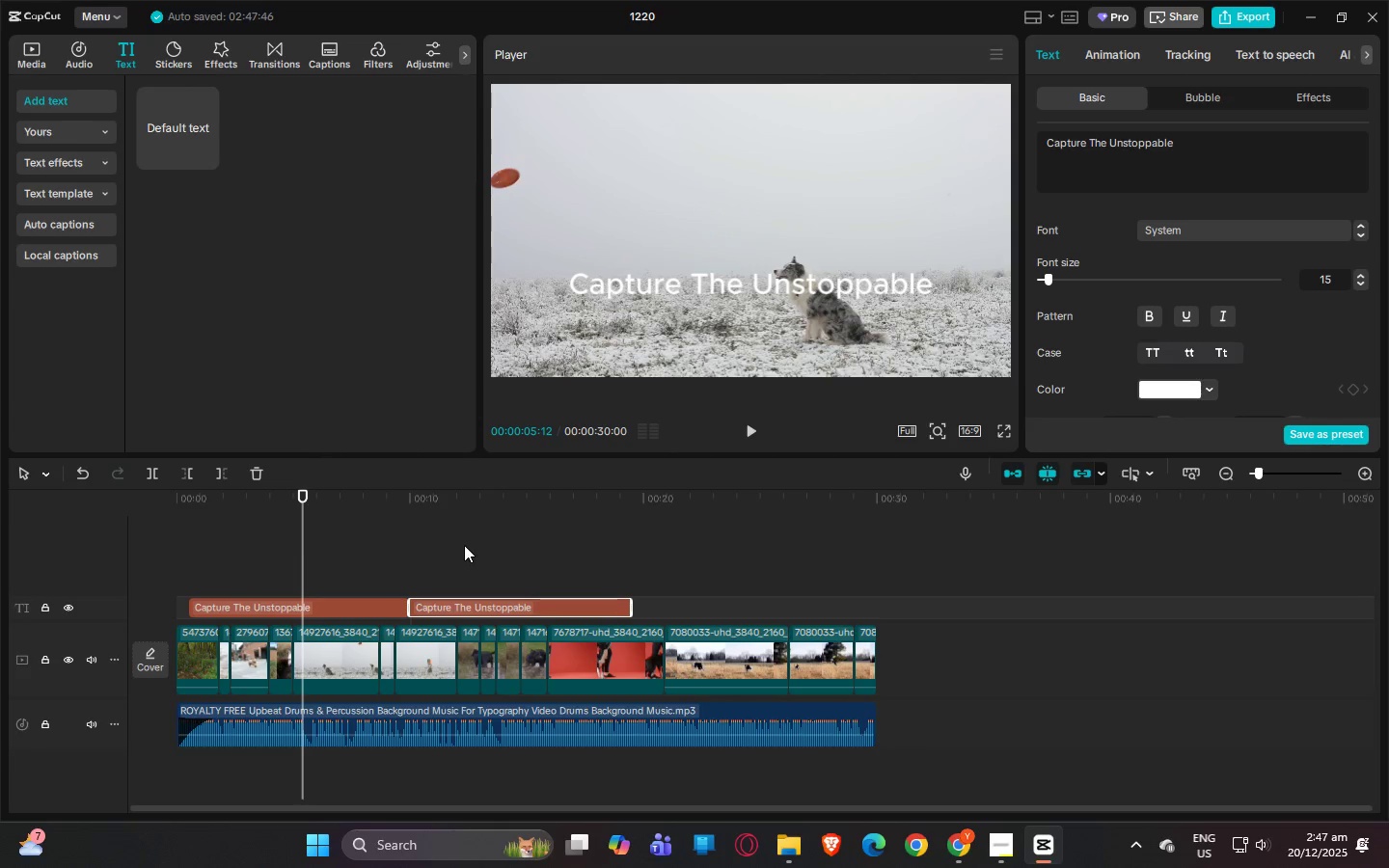 
hold_key(key=AltLeft, duration=1.16)
 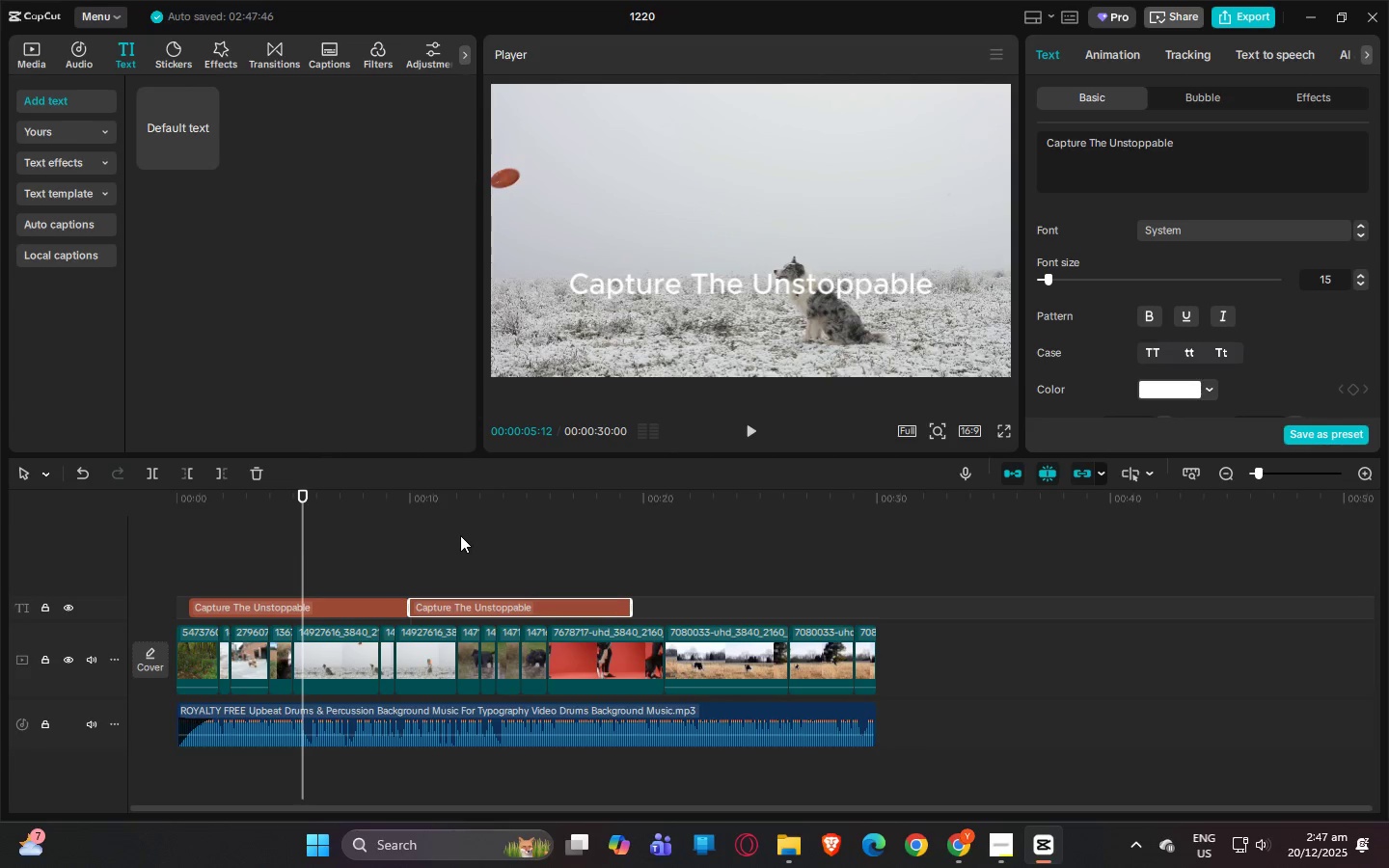 
left_click([442, 503])
 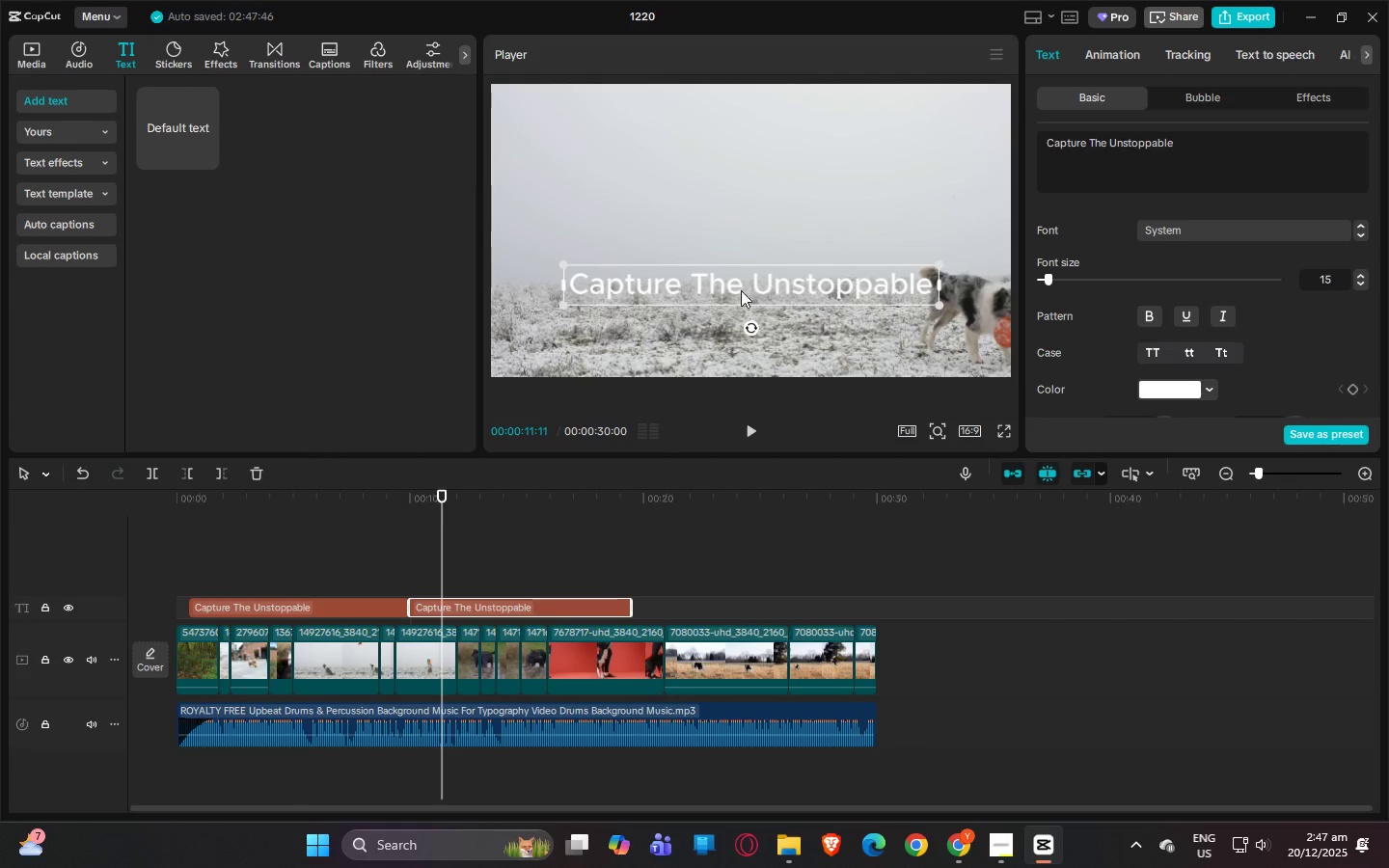 
double_click([742, 285])
 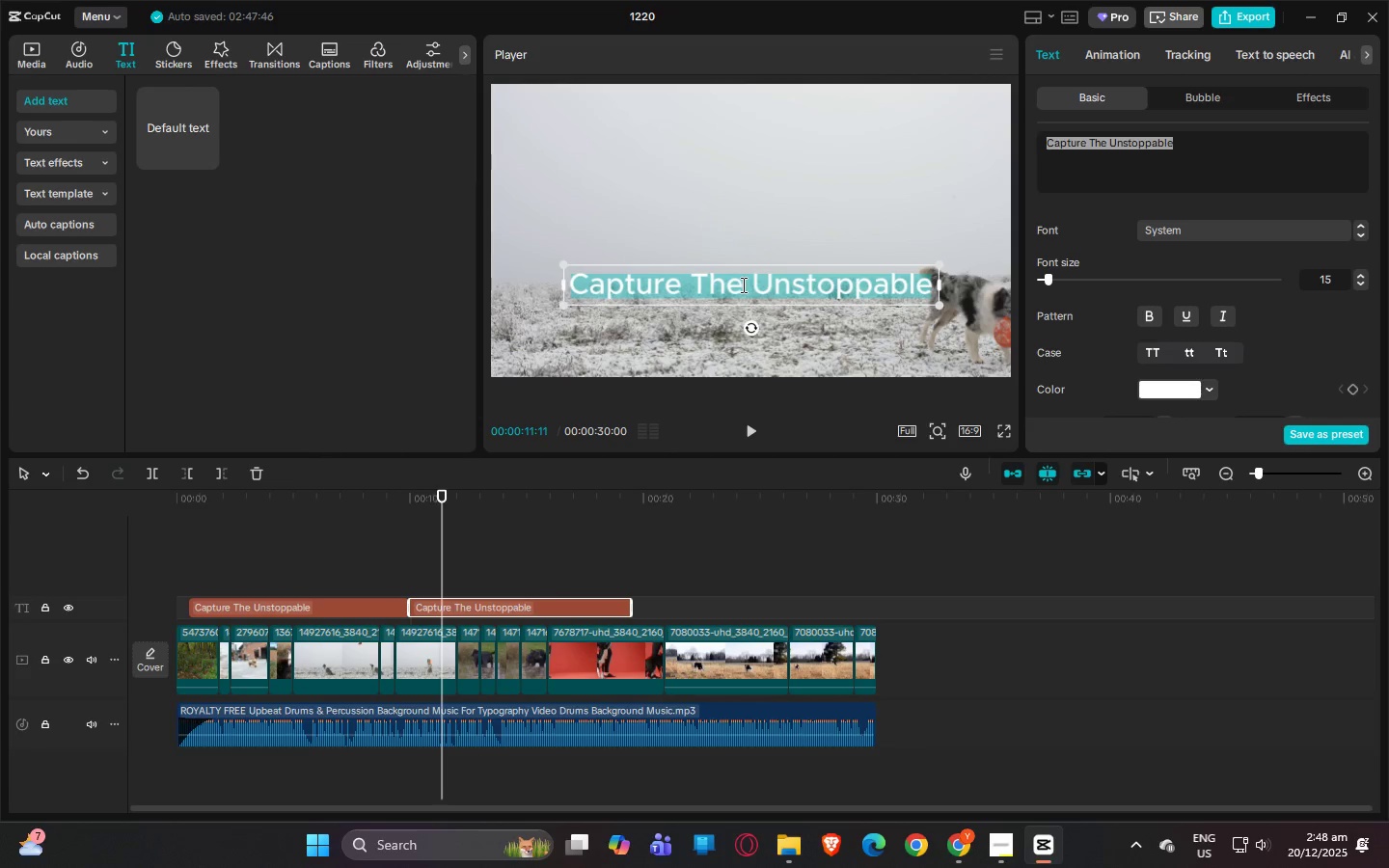 
wait(26.78)
 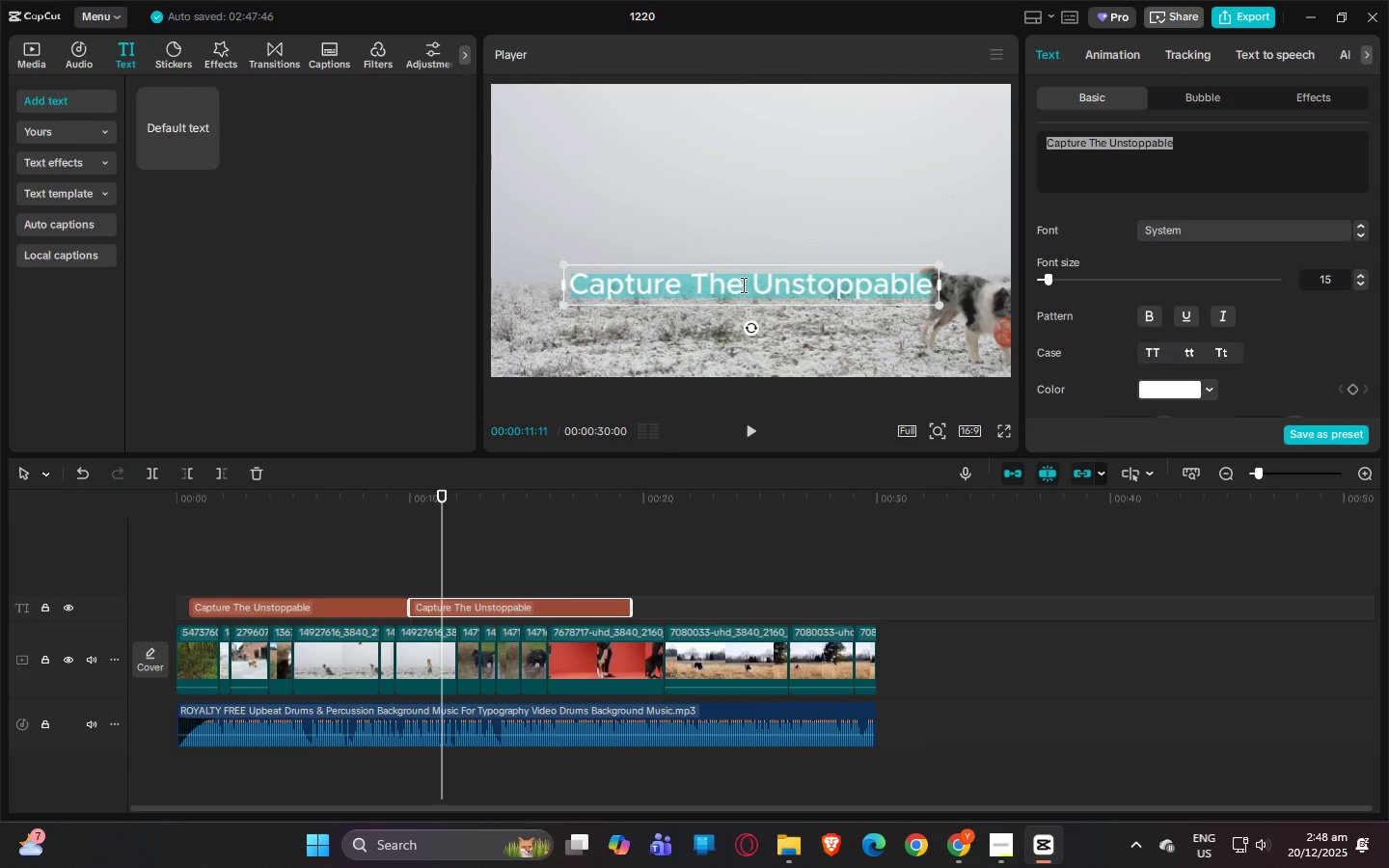 
key(Alt+AltLeft)
 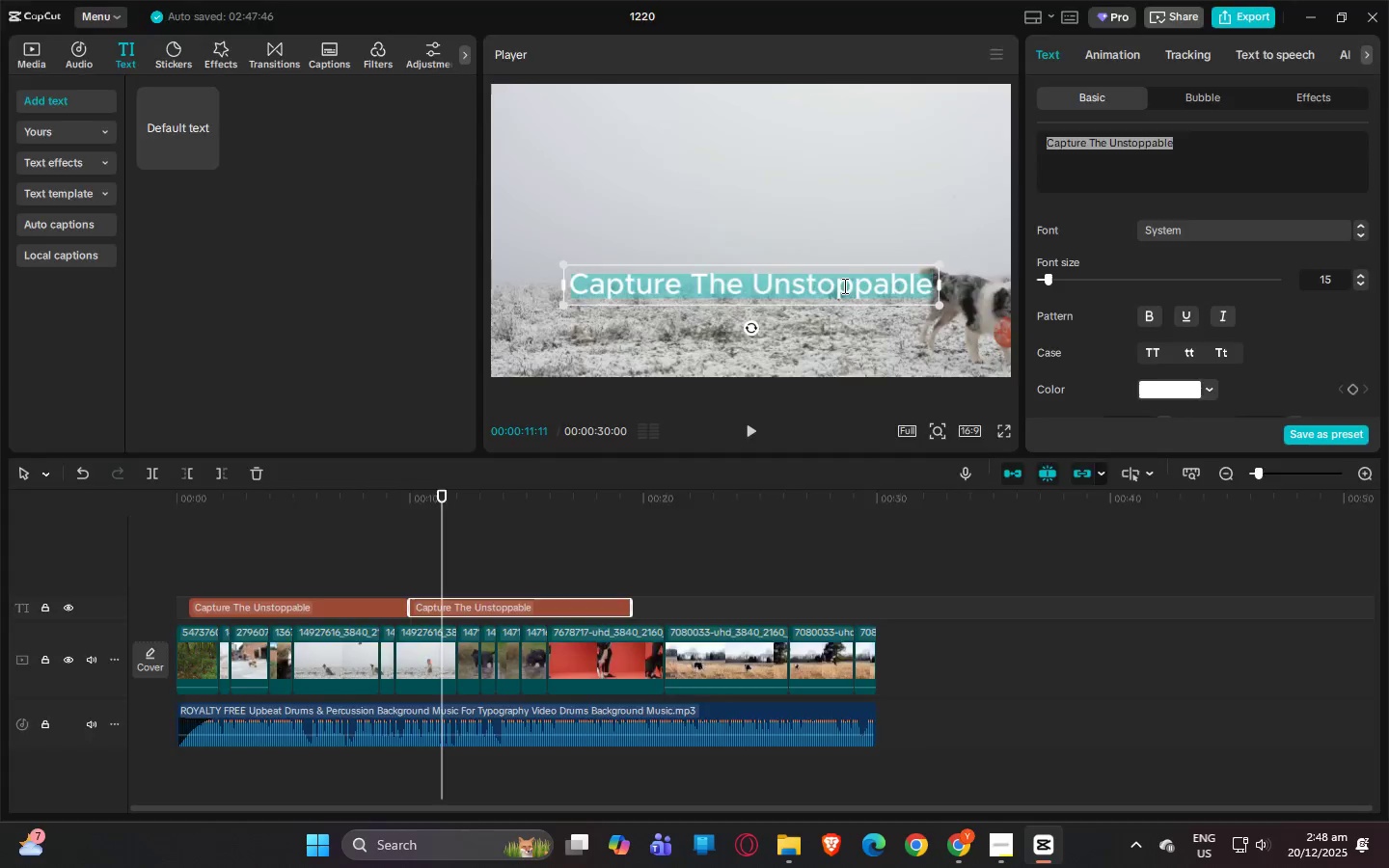 
key(Alt+Tab)